 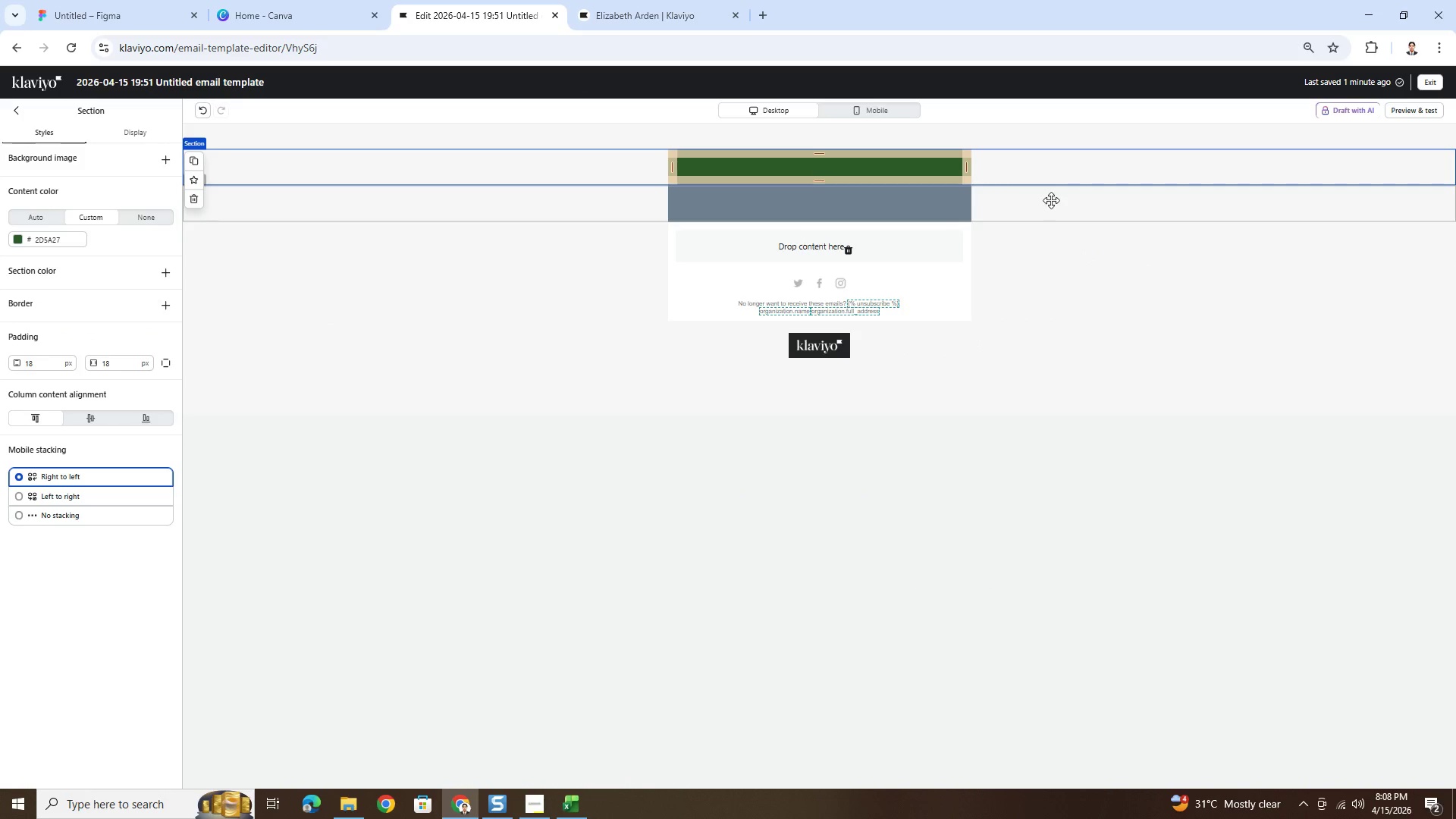 
left_click([17, 104])
 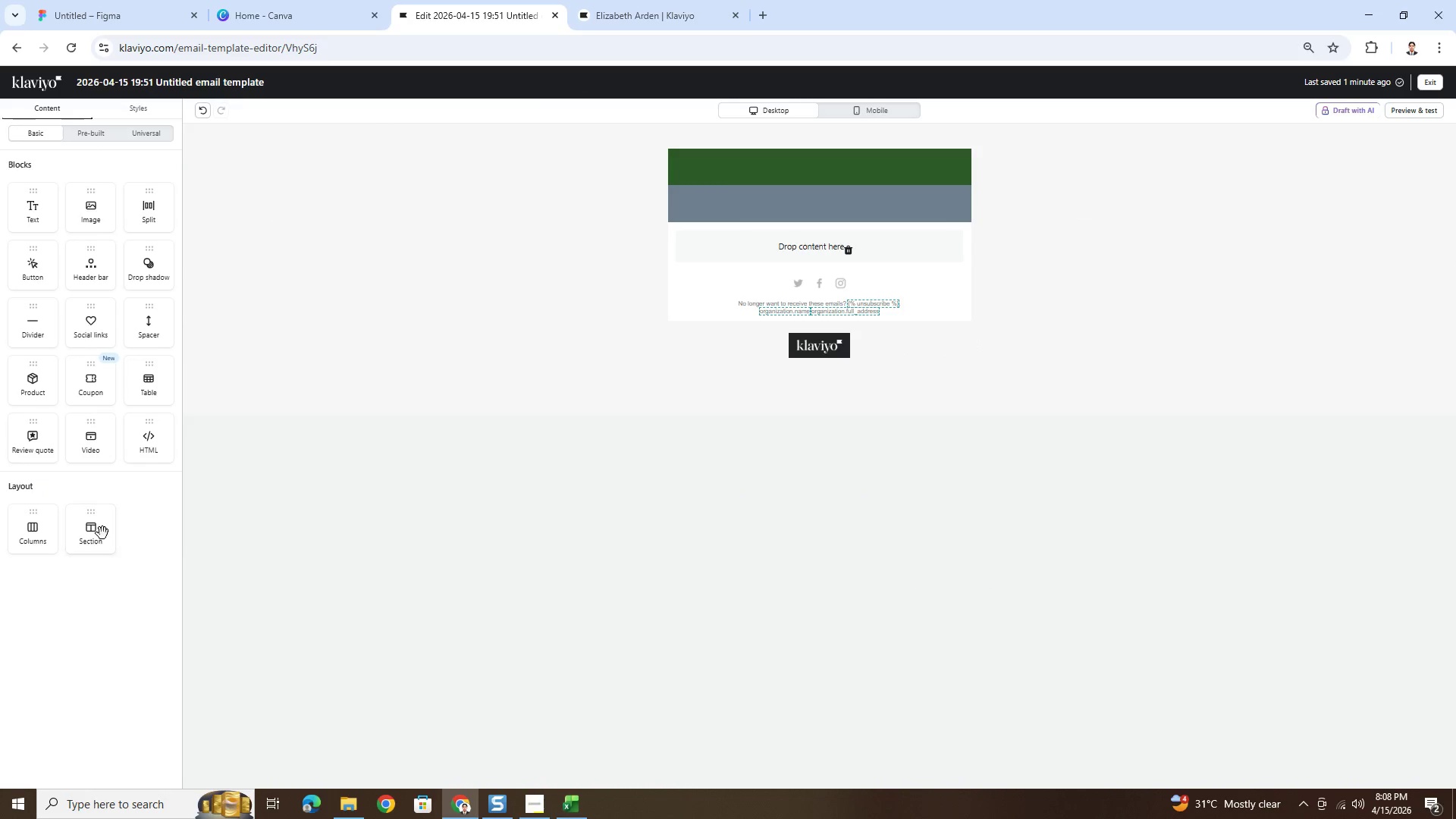 
left_click_drag(start_coordinate=[94, 544], to_coordinate=[81, 540])
 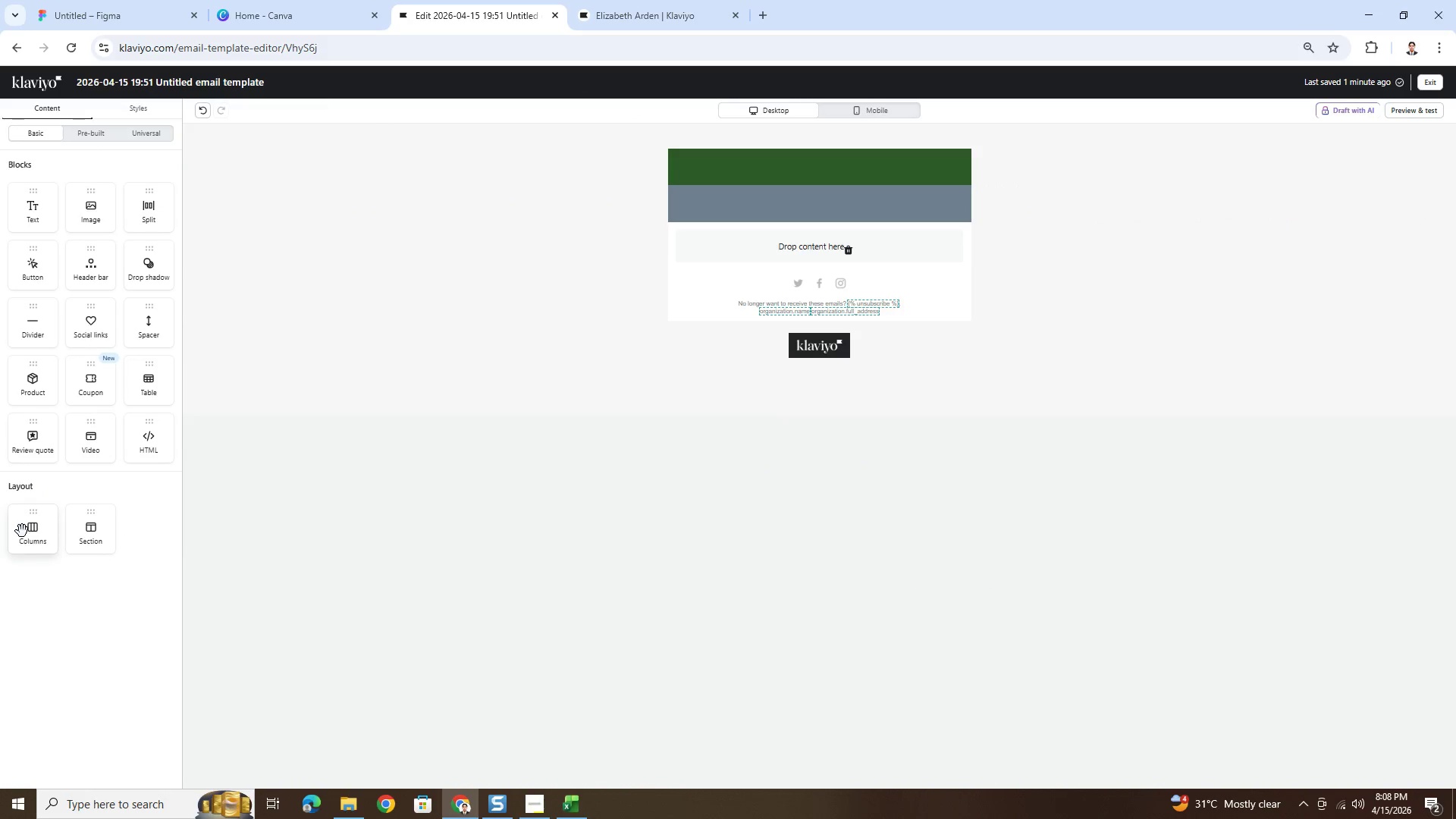 
left_click_drag(start_coordinate=[22, 531], to_coordinate=[803, 171])
 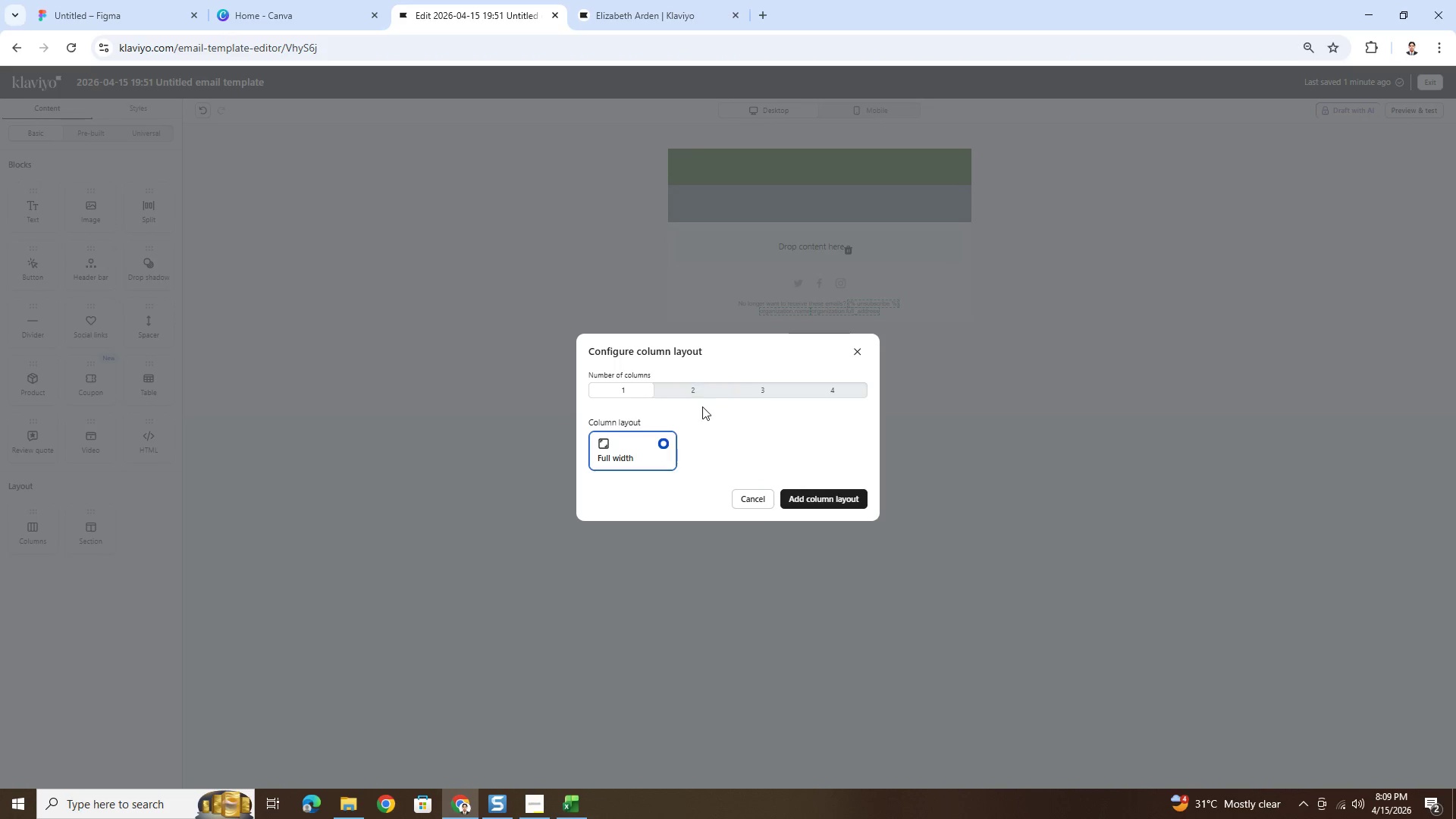 
left_click([702, 383])
 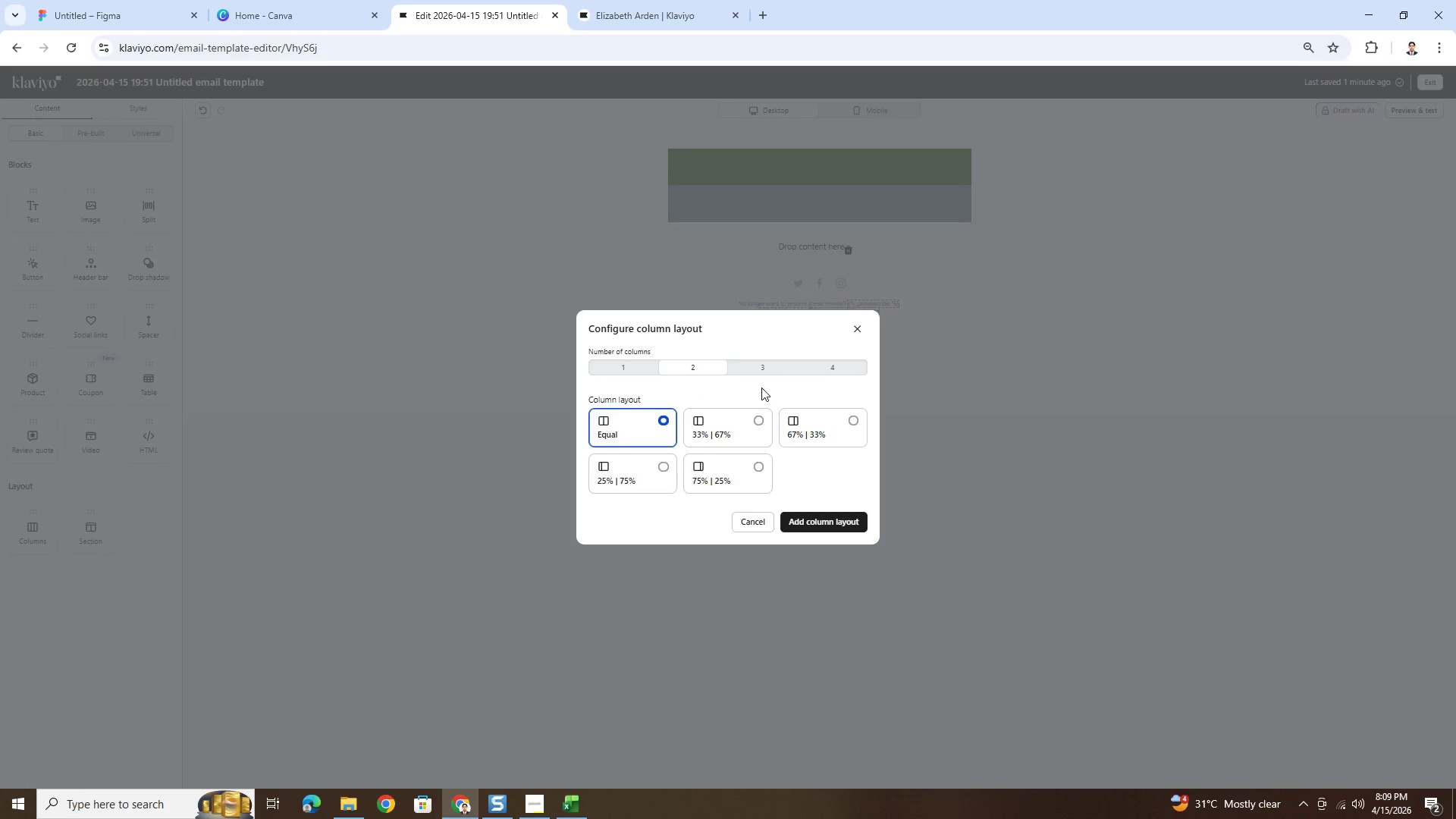 
left_click([759, 420])
 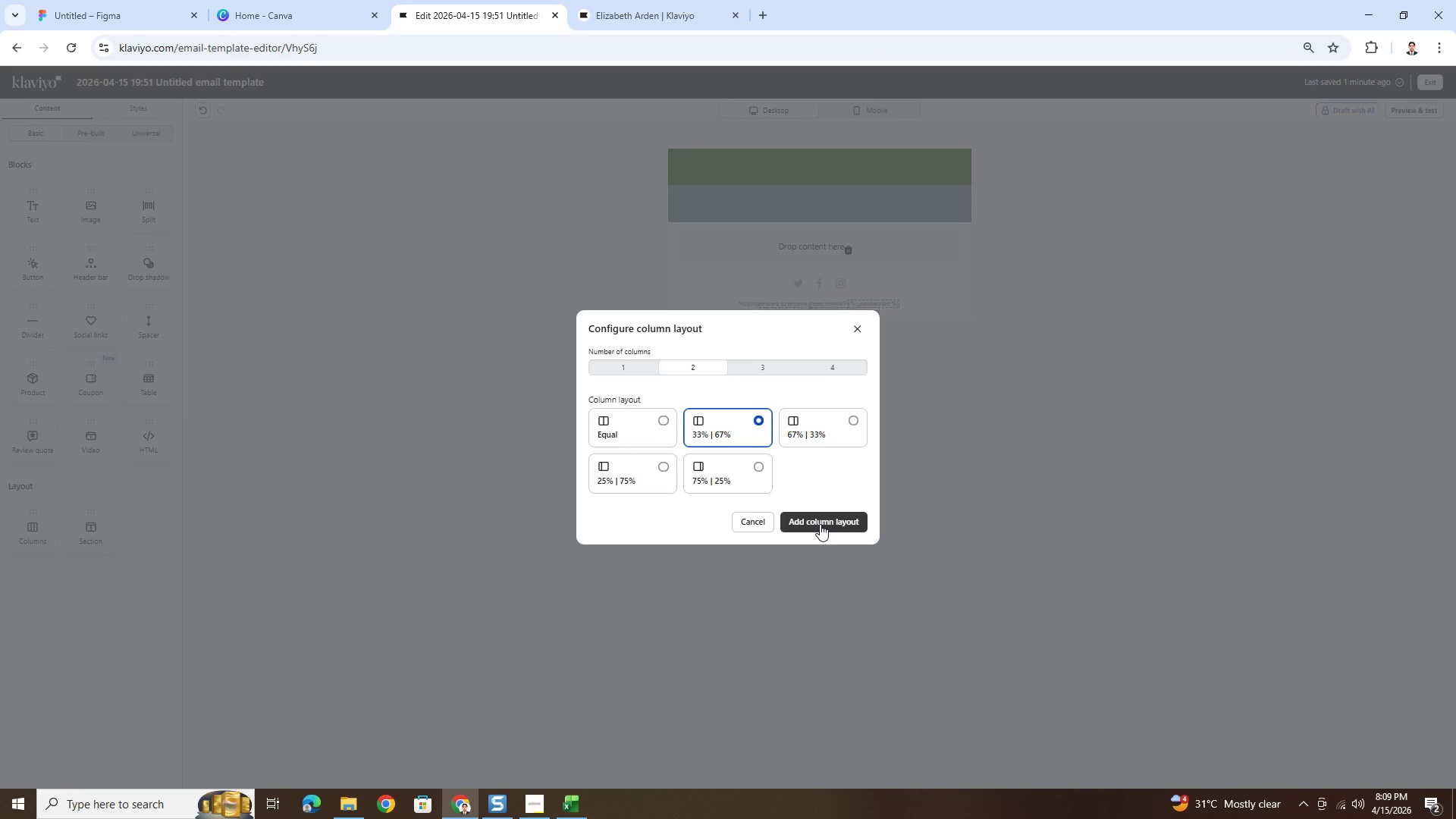 
left_click([820, 524])
 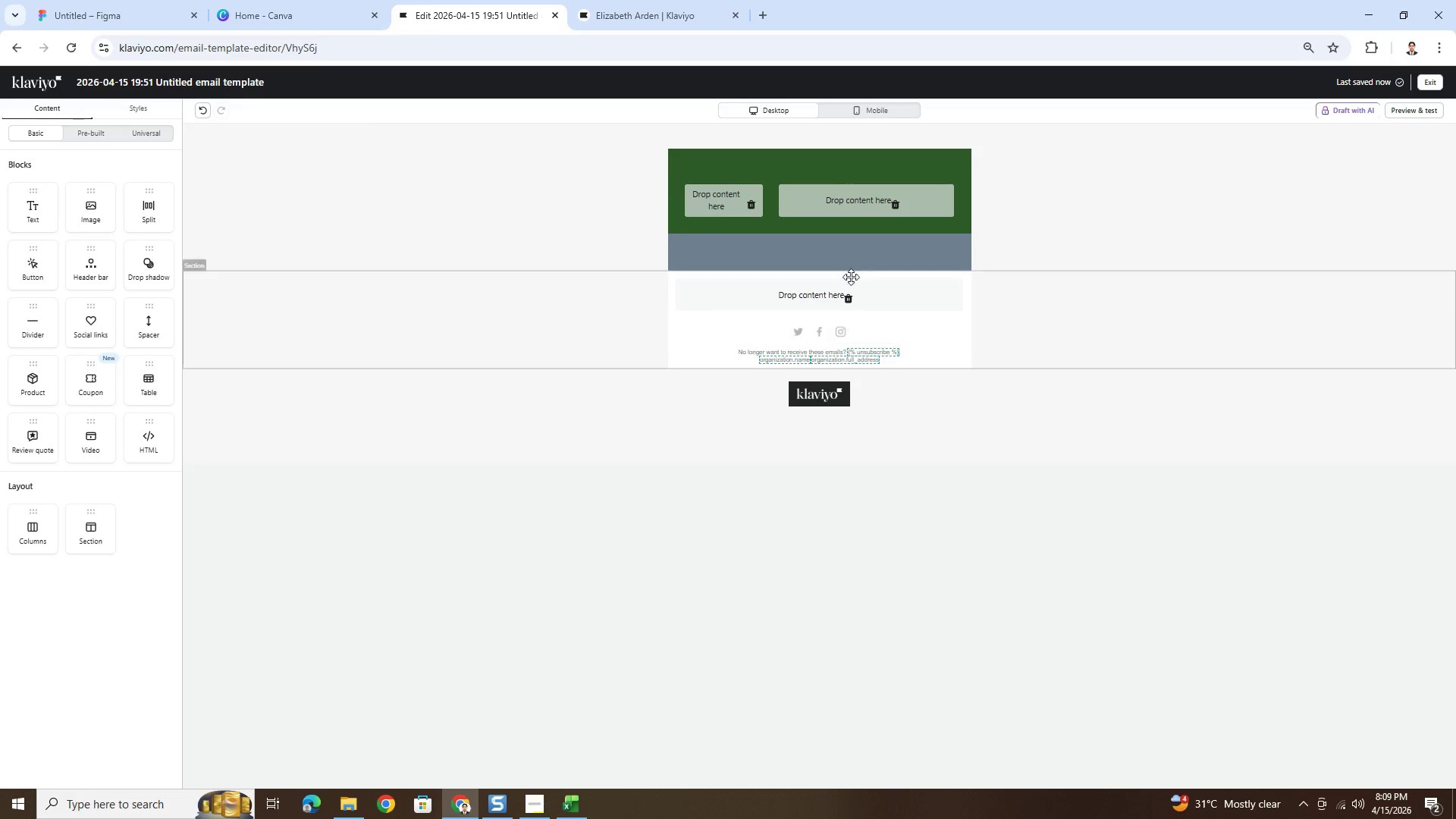 
left_click([750, 203])
 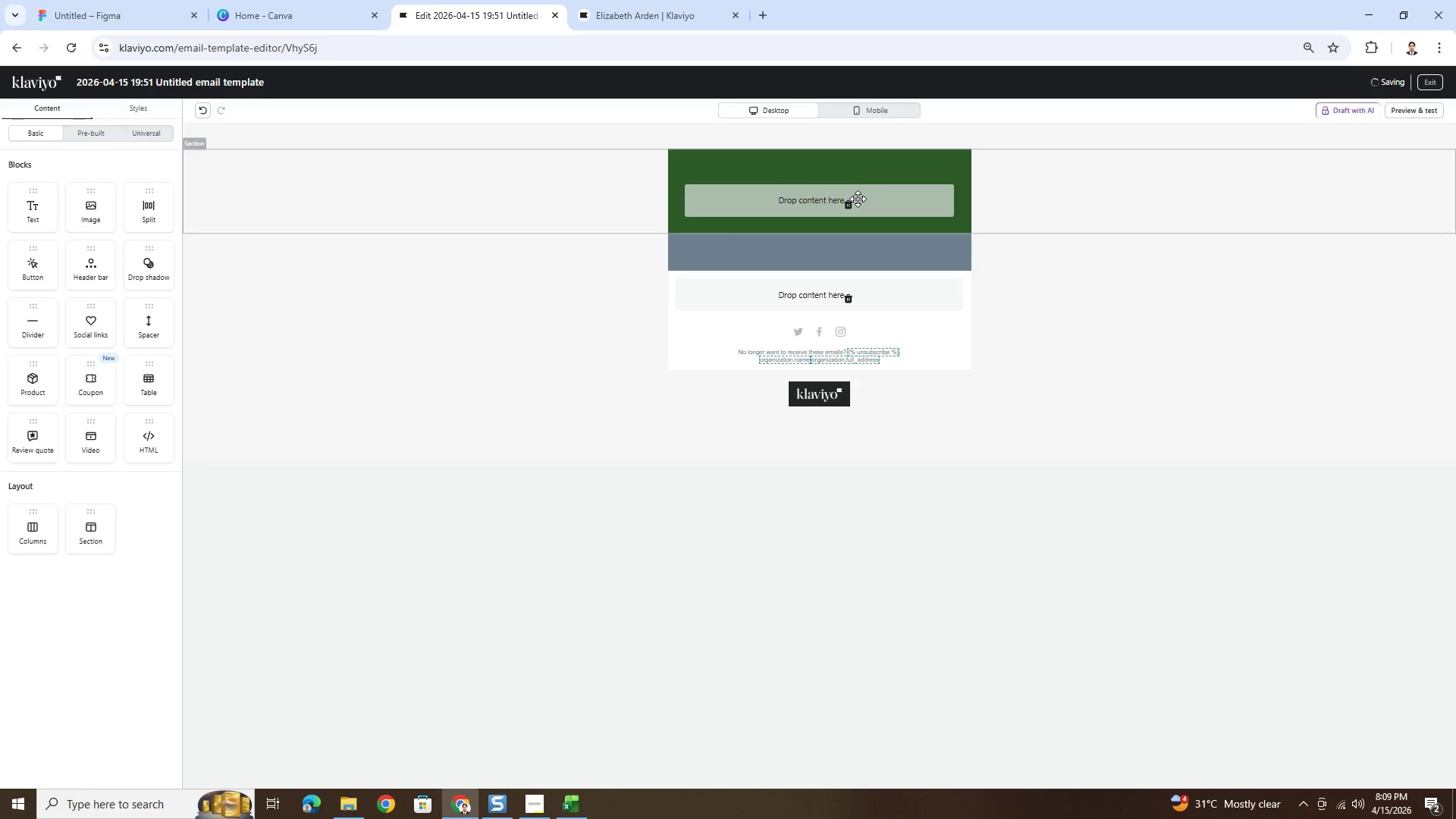 
left_click([849, 202])
 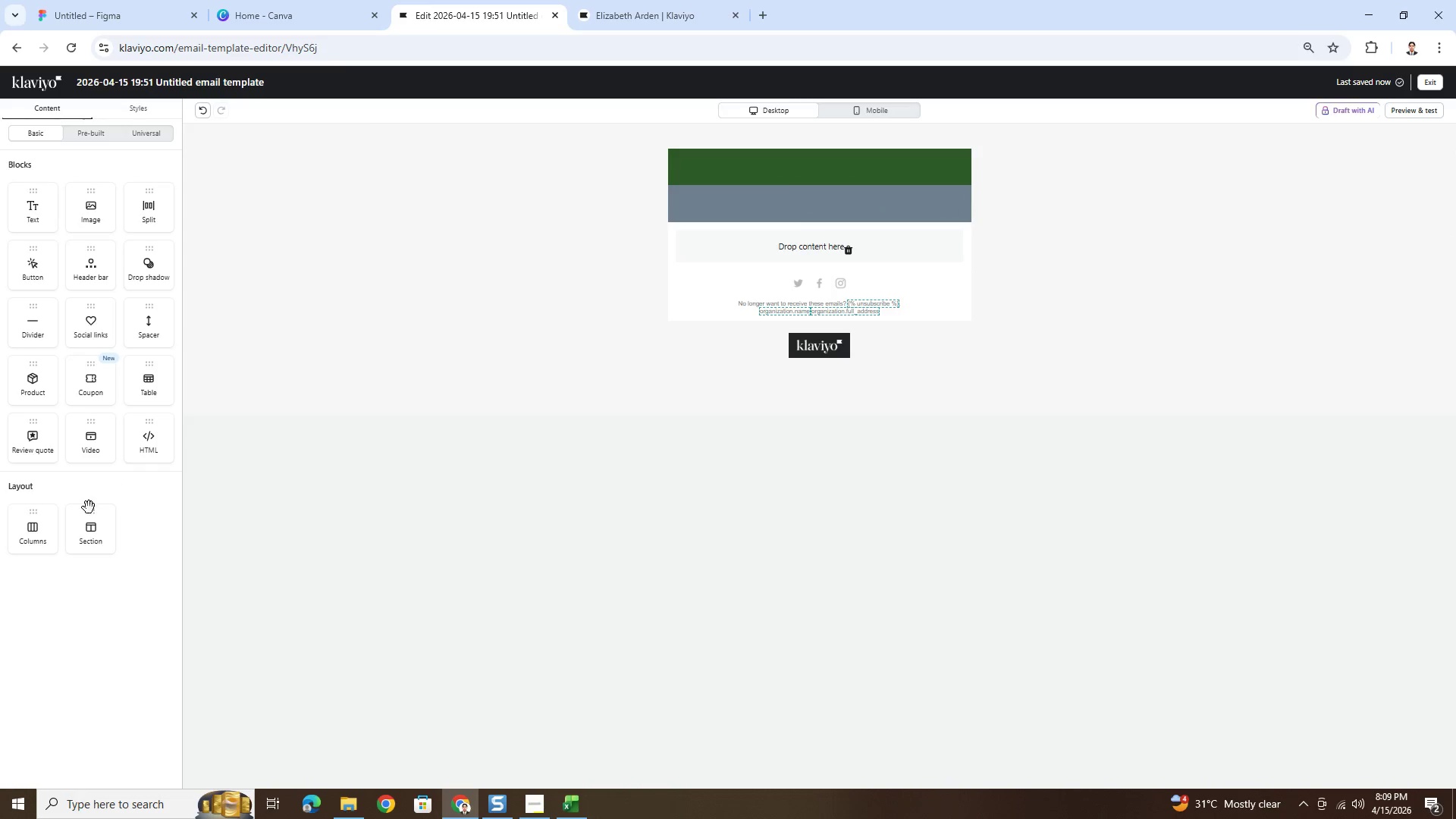 
left_click_drag(start_coordinate=[48, 522], to_coordinate=[804, 172])
 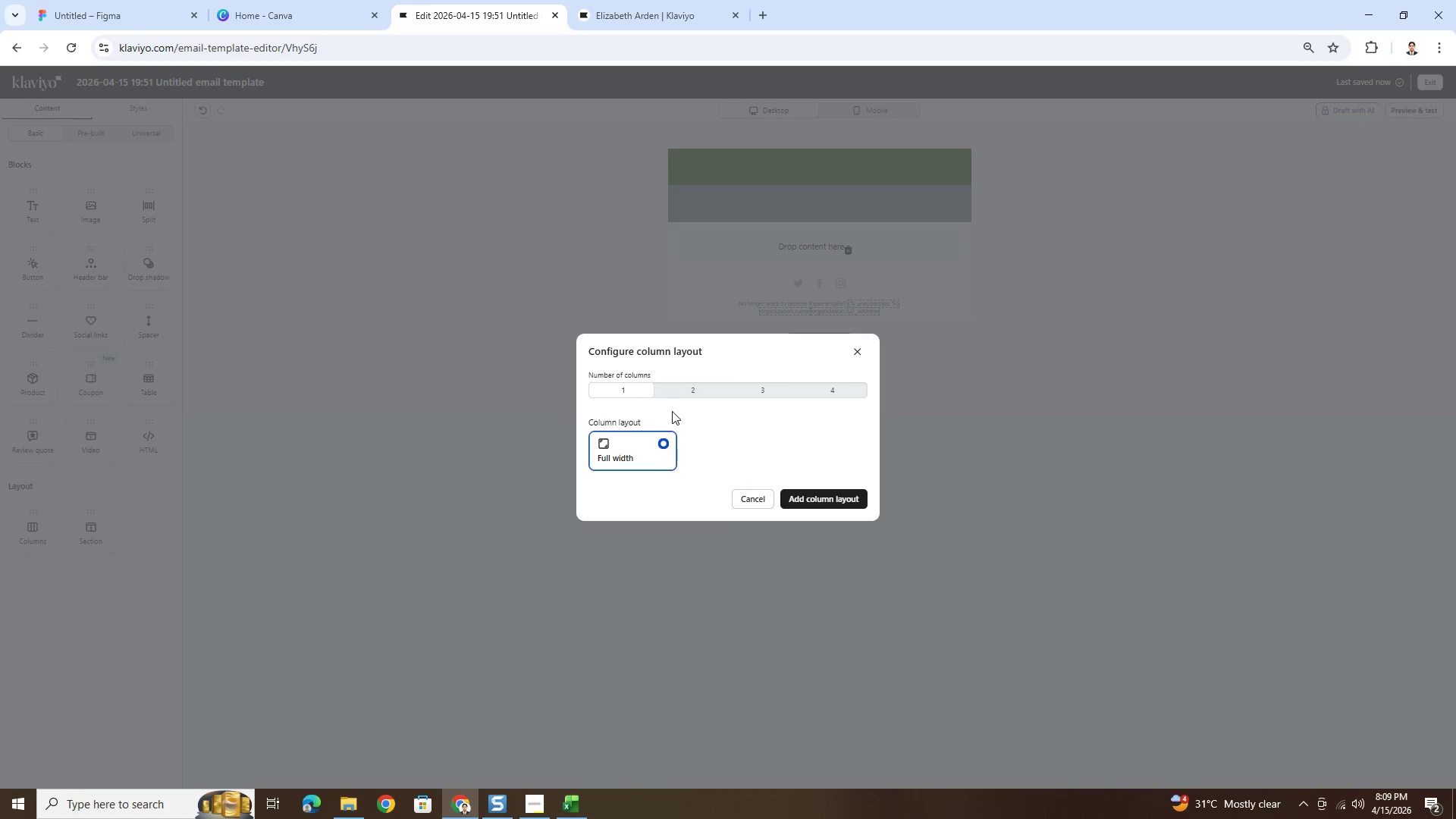 
left_click([679, 391])
 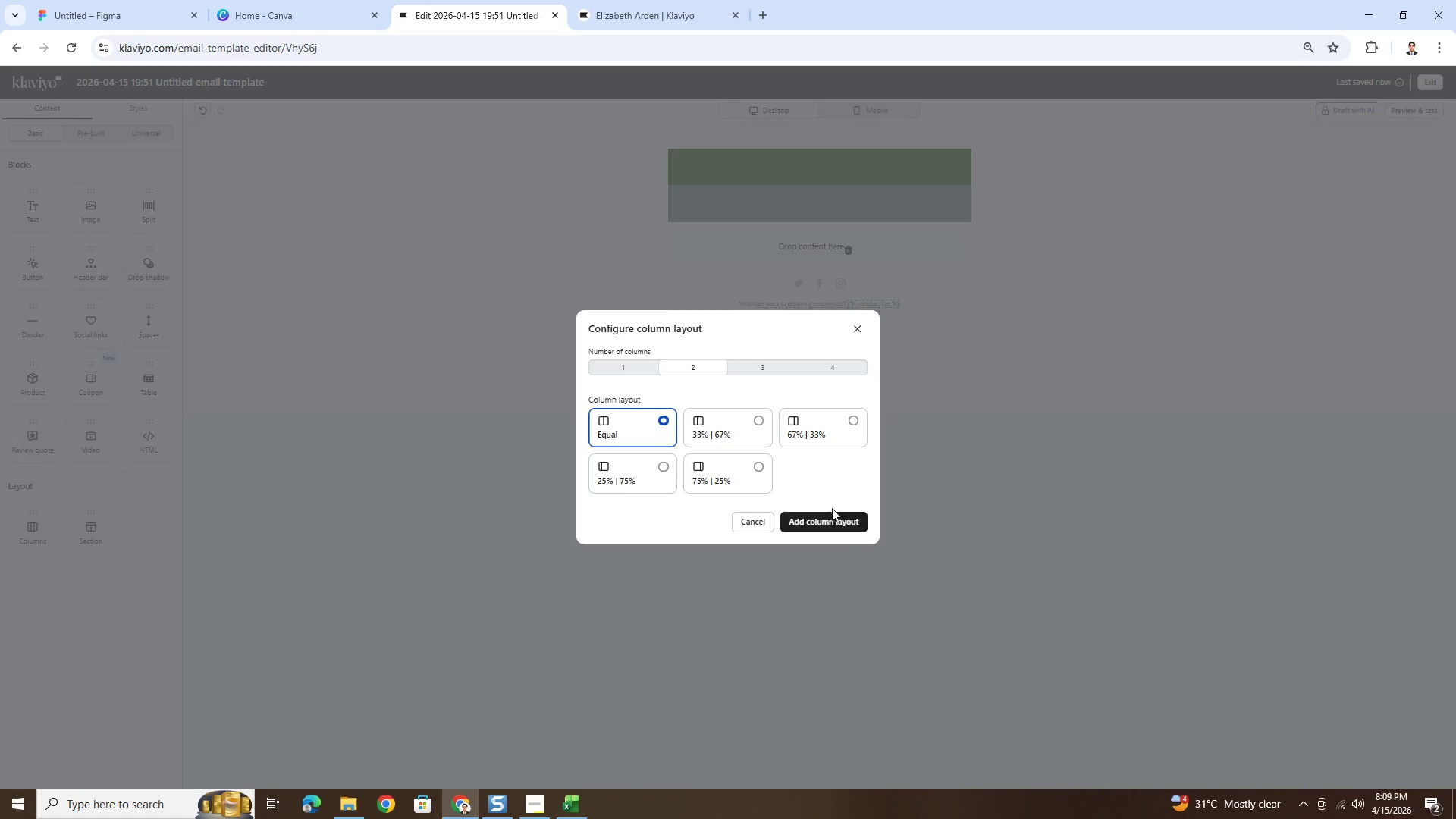 
left_click([841, 519])
 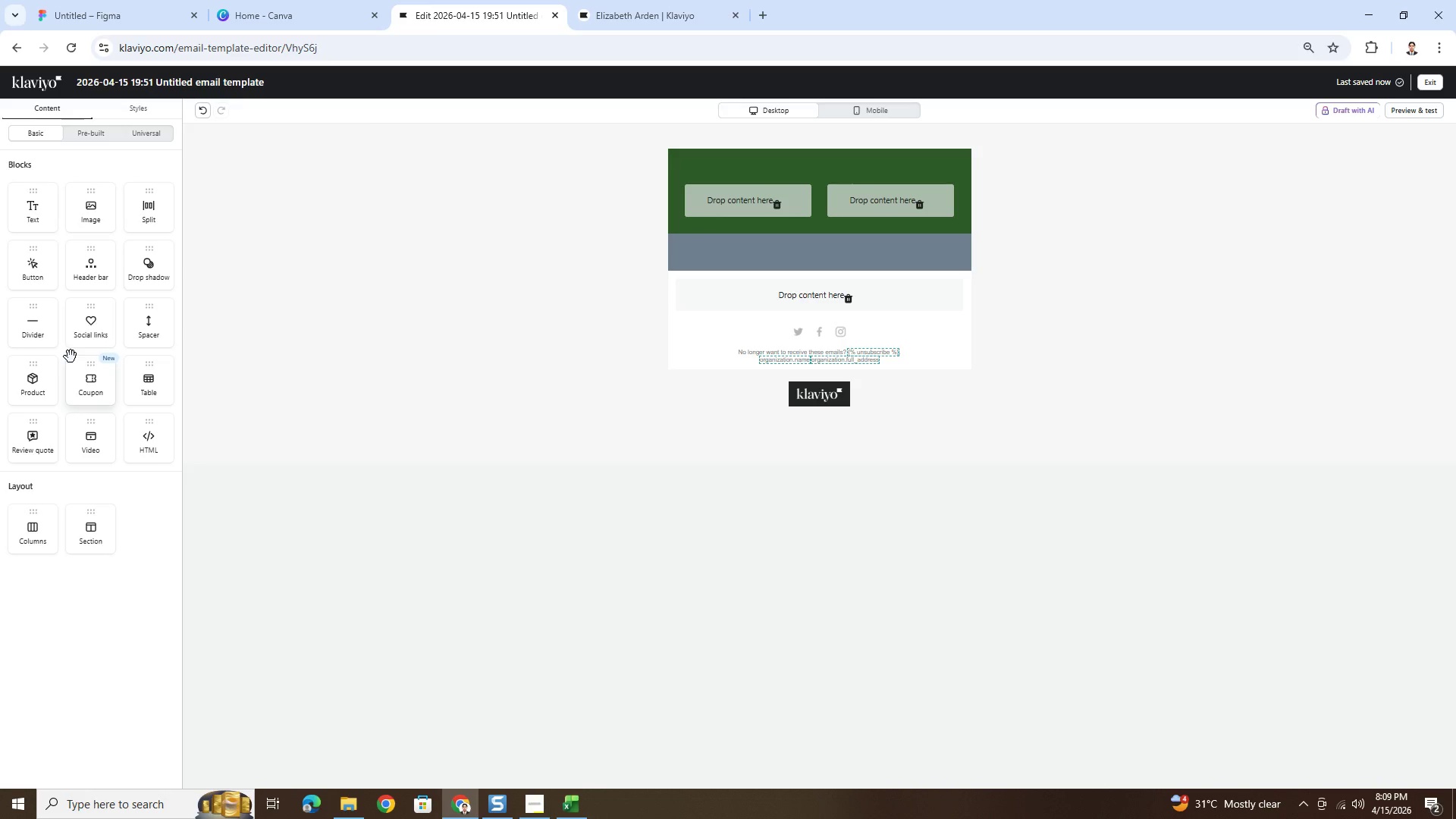 
wait(7.77)
 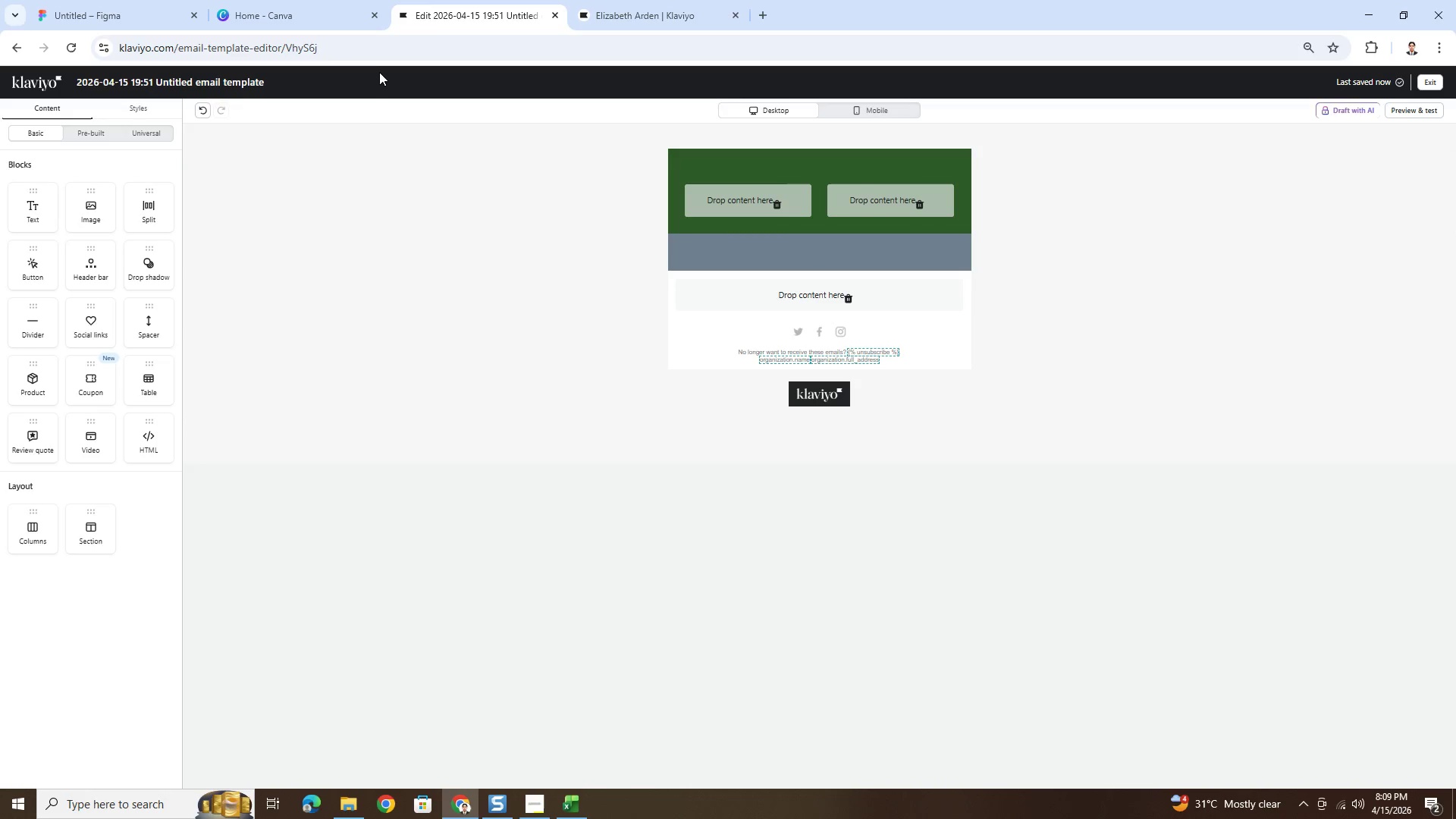 
left_click_drag(start_coordinate=[39, 216], to_coordinate=[701, 203])
 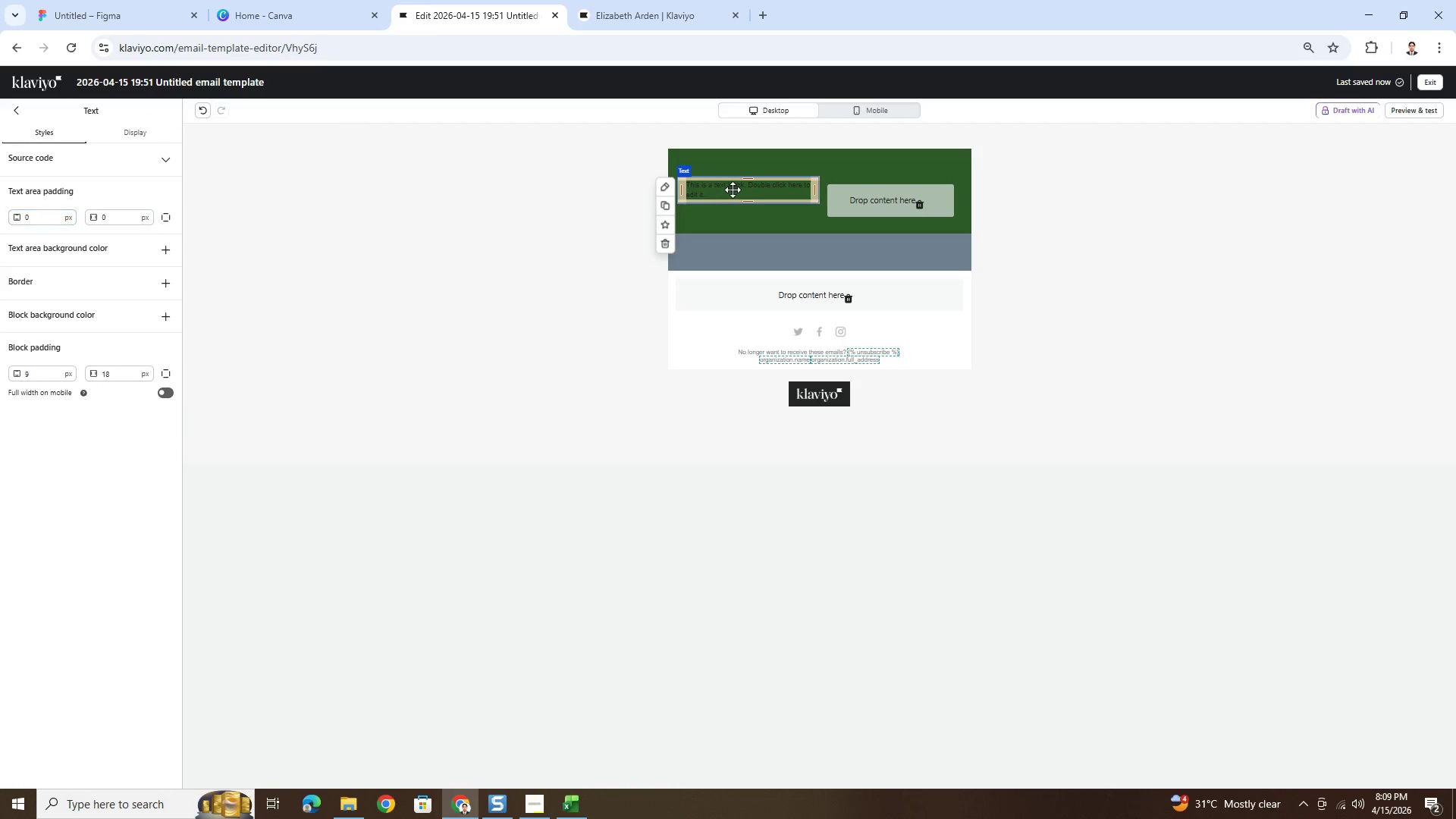 
double_click([733, 189])
 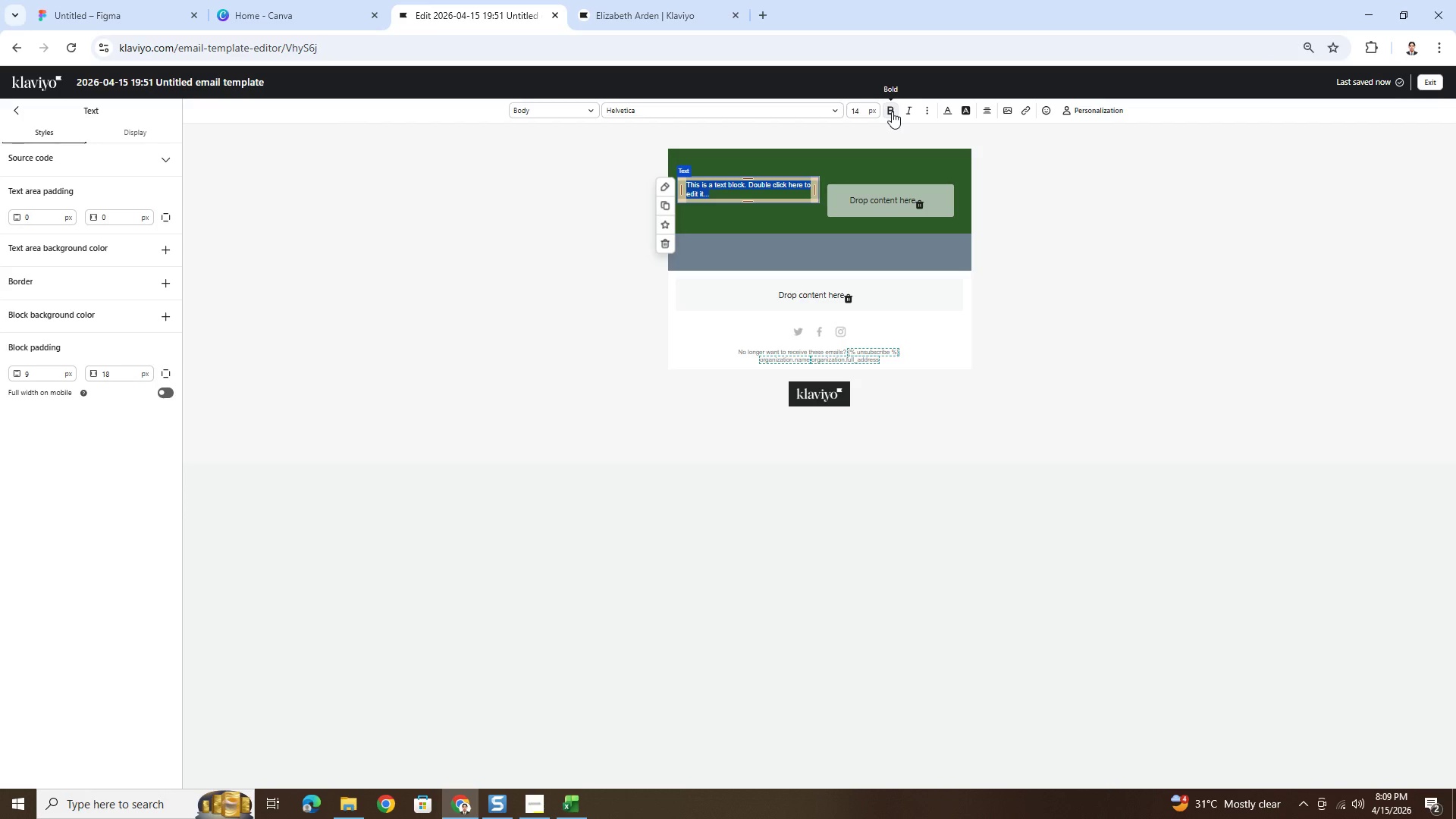 
left_click([892, 111])
 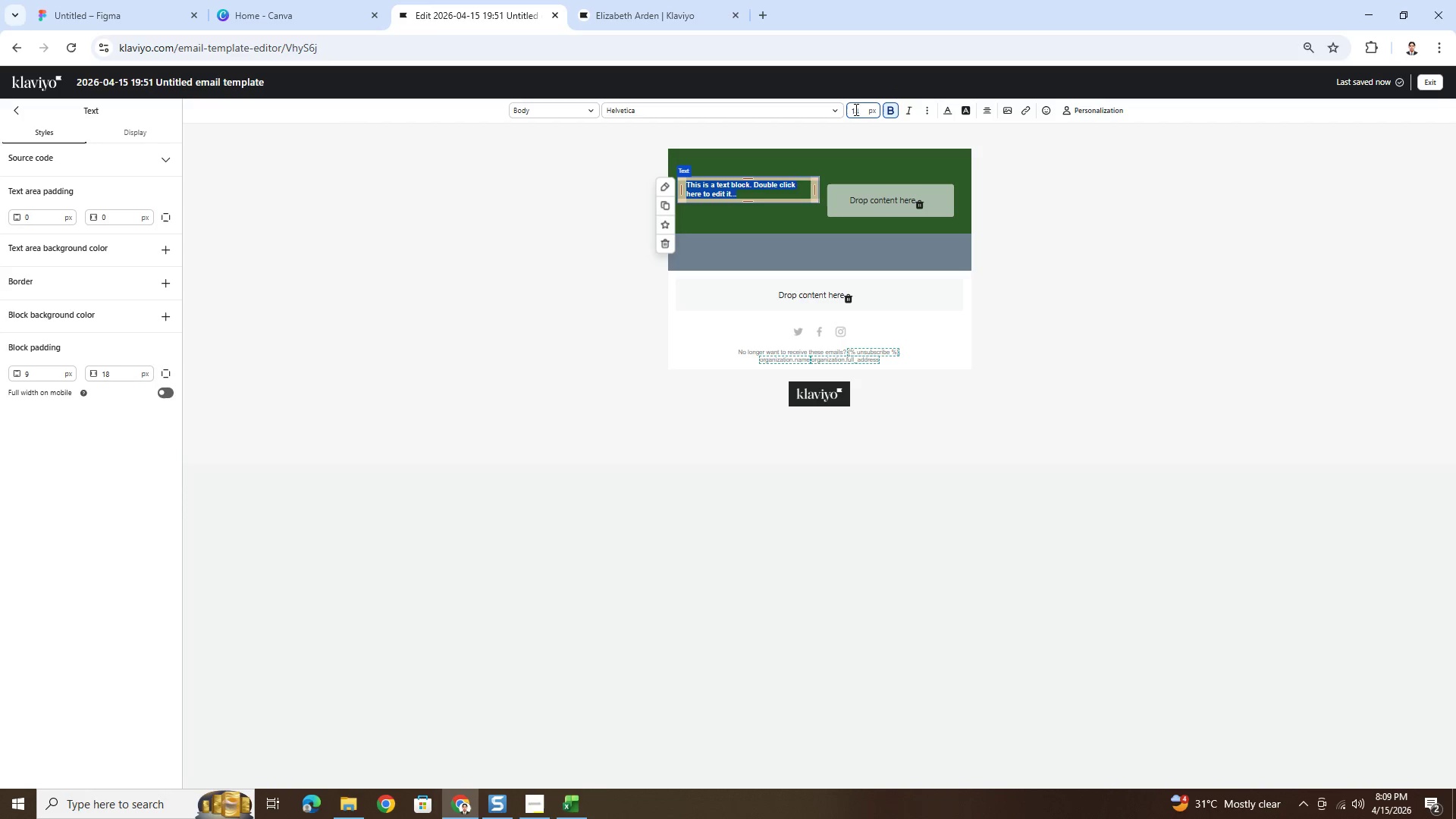 
double_click([857, 111])
 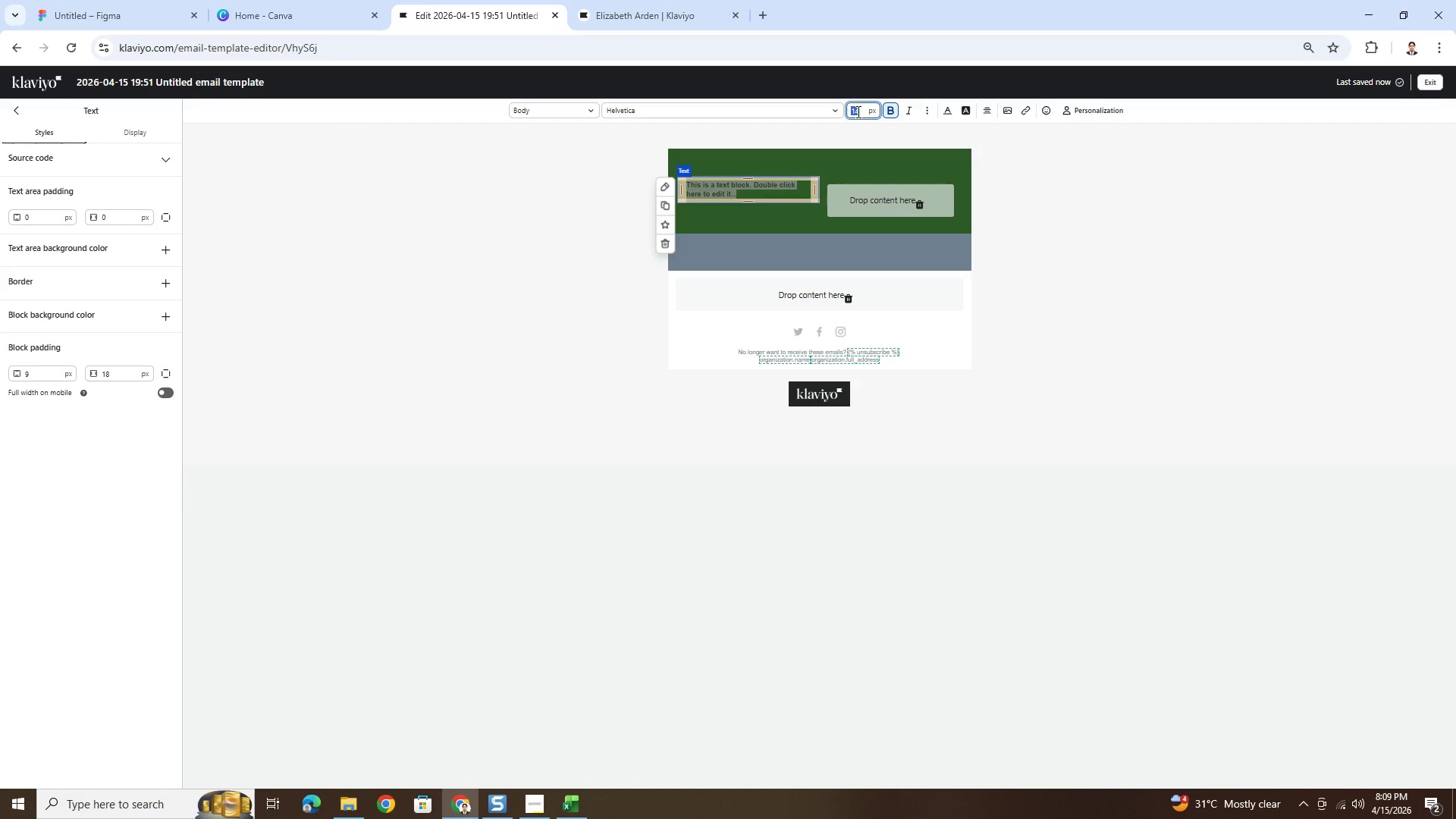 
key(Numpad3)
 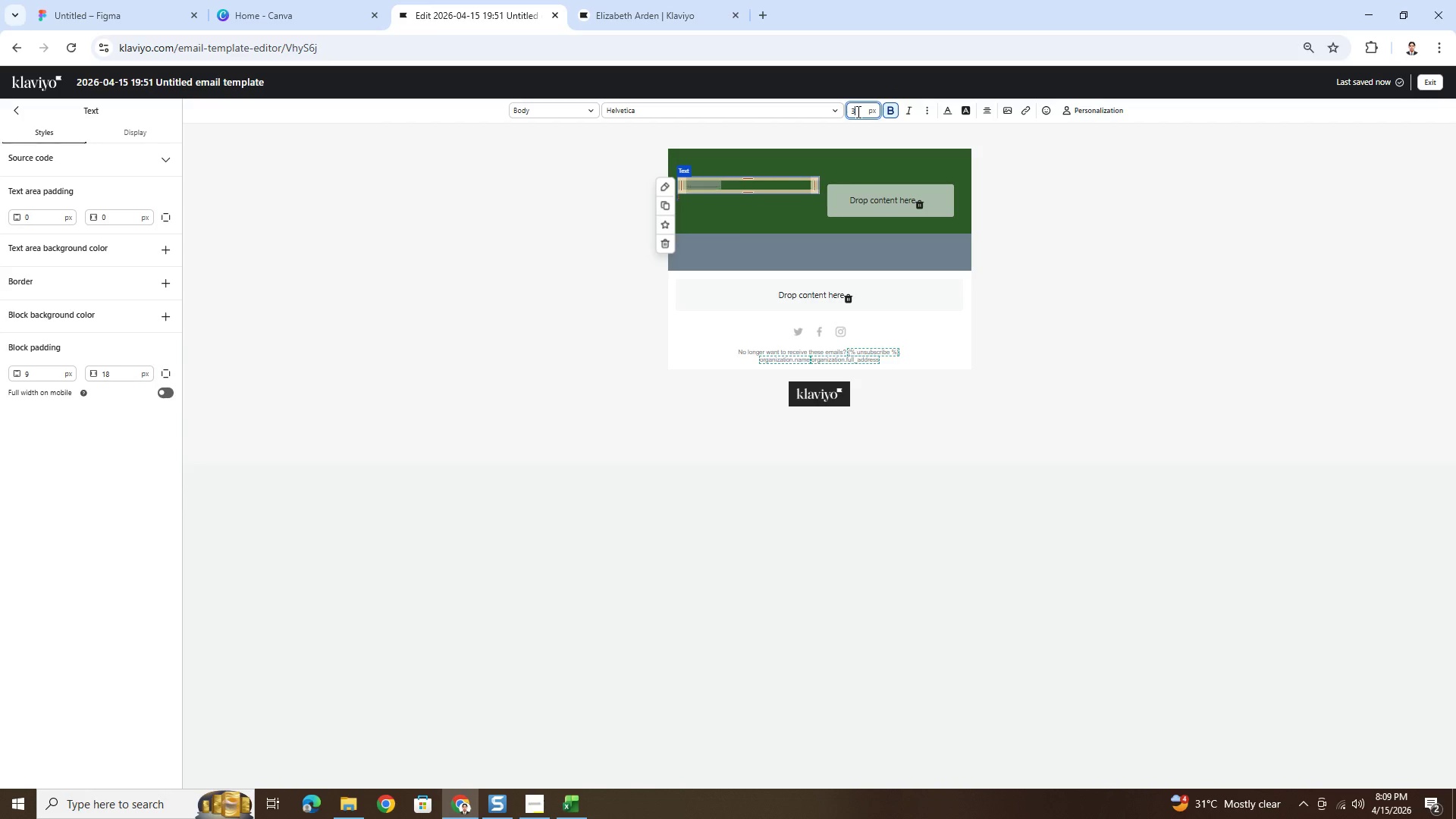 
key(Numpad2)
 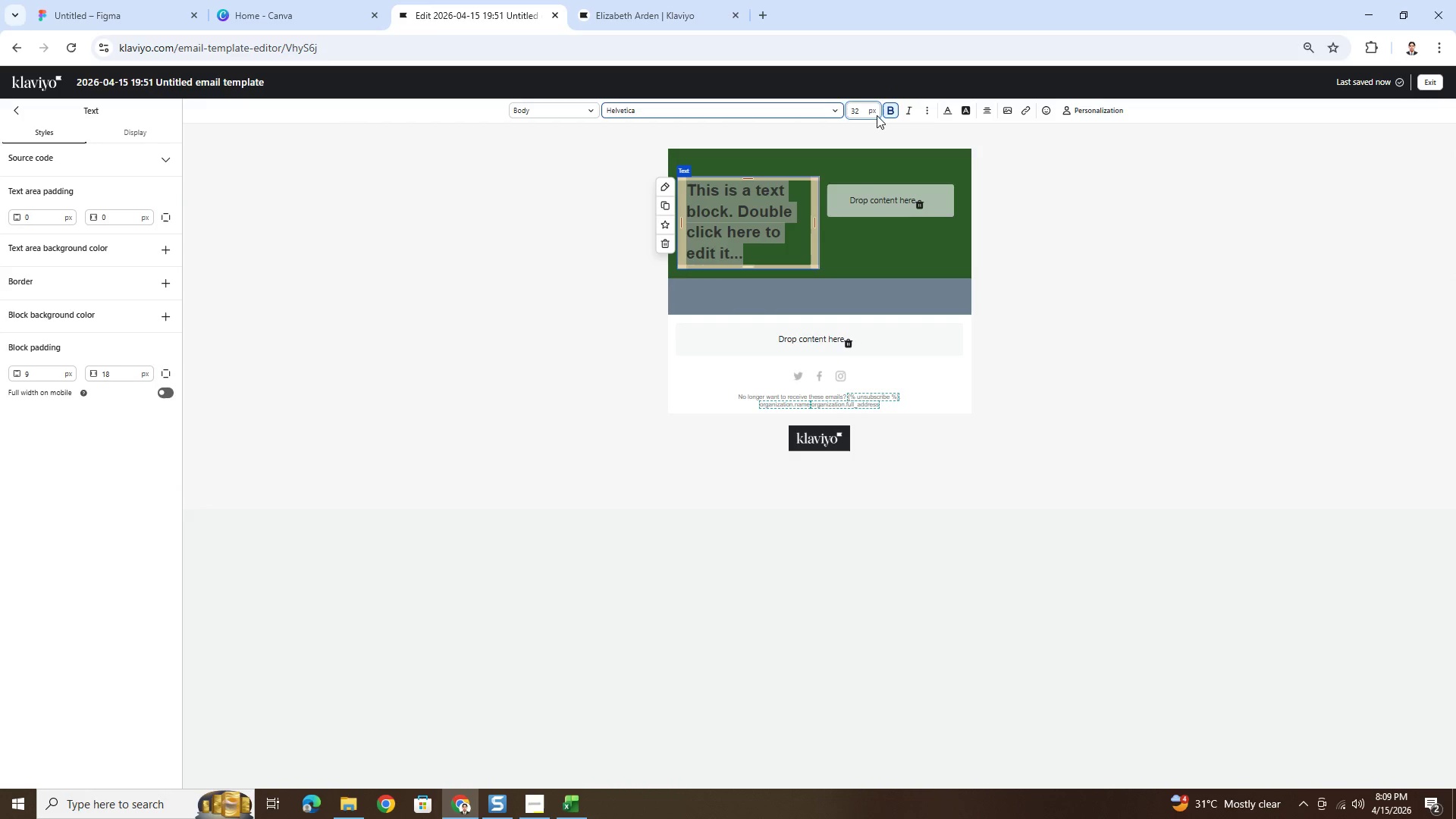 
left_click([1101, 235])
 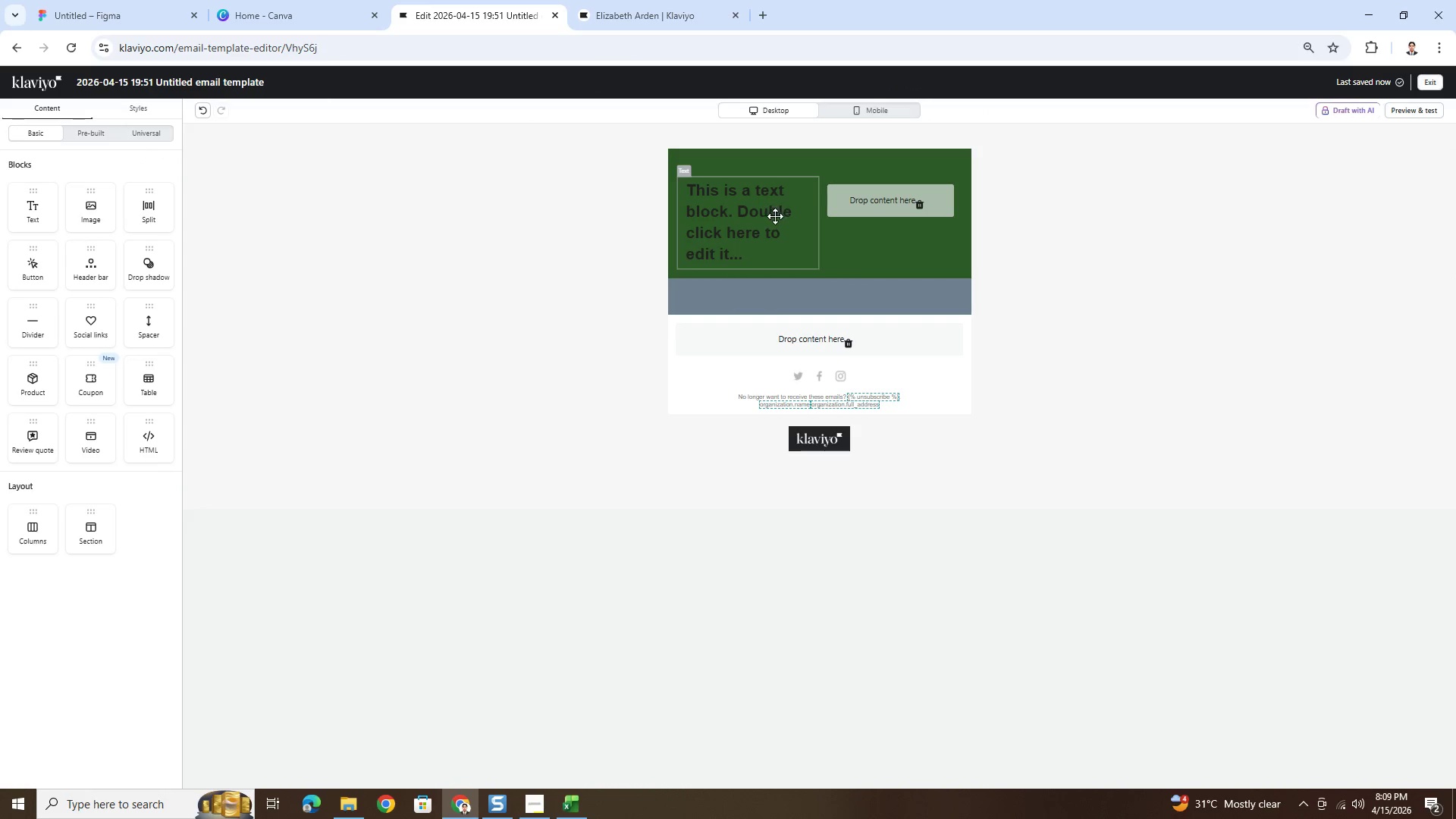 
double_click([775, 216])
 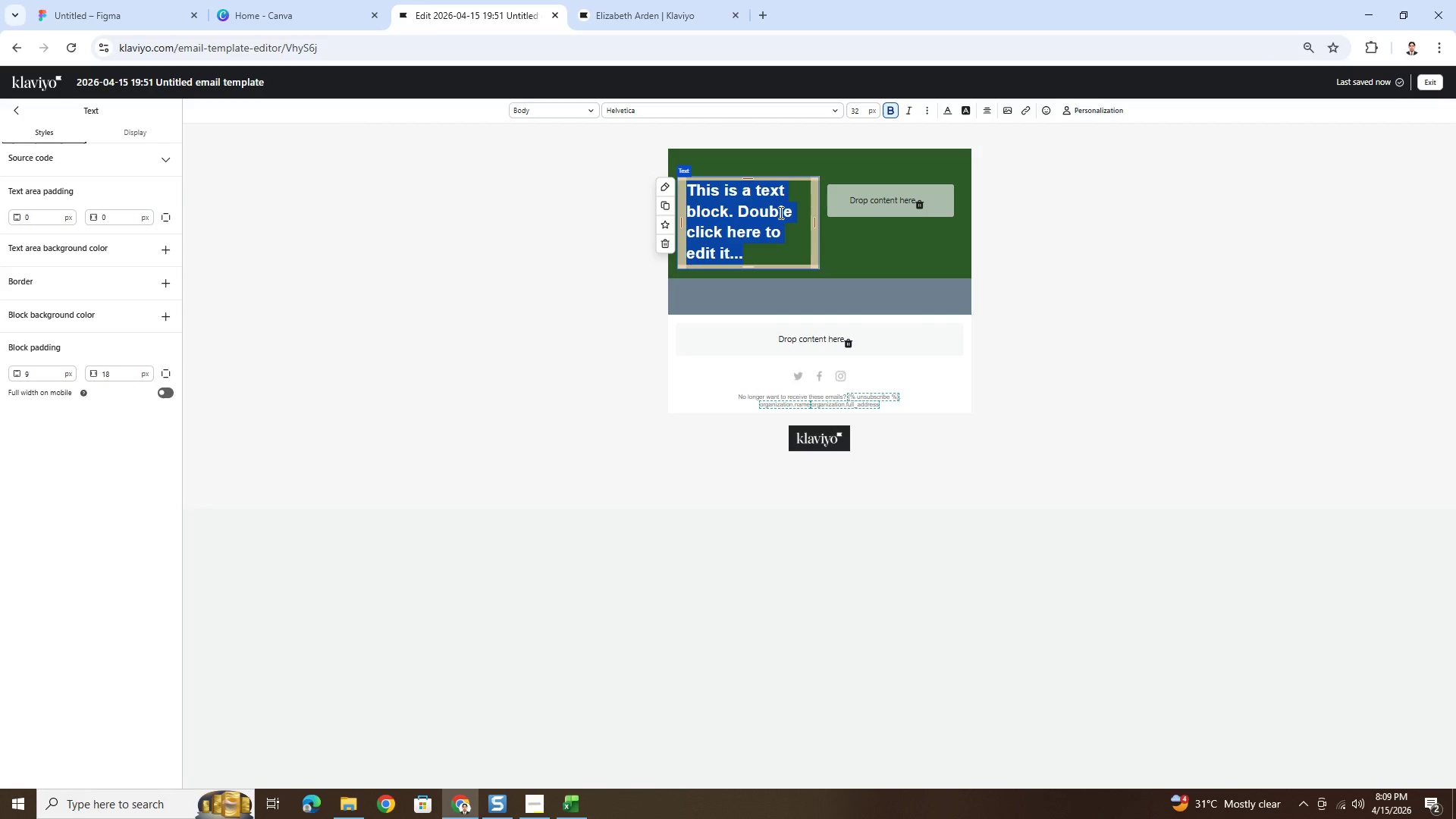 
type(HI)
key(Backspace)
type(i)
 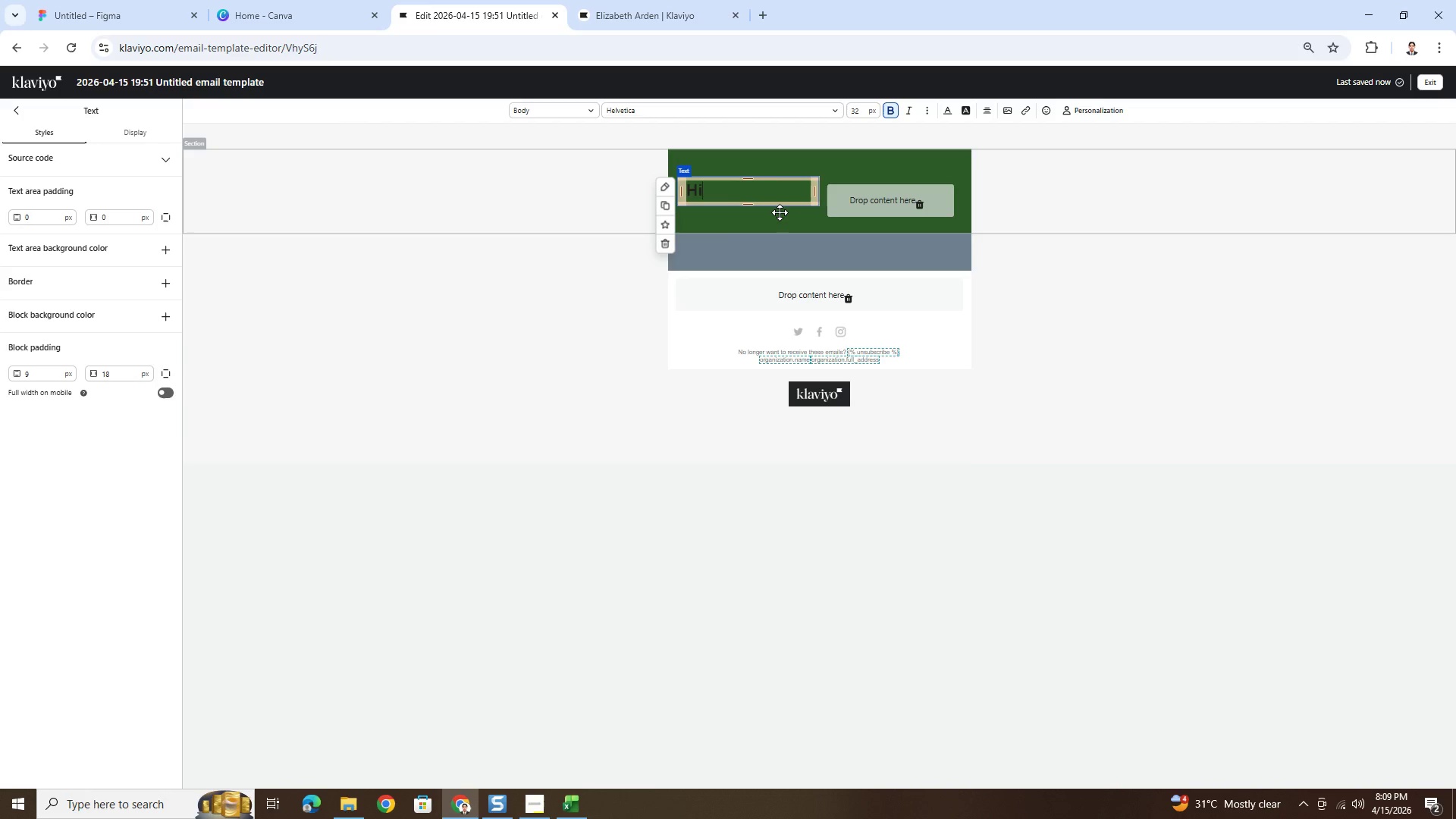 
key(Control+A)
 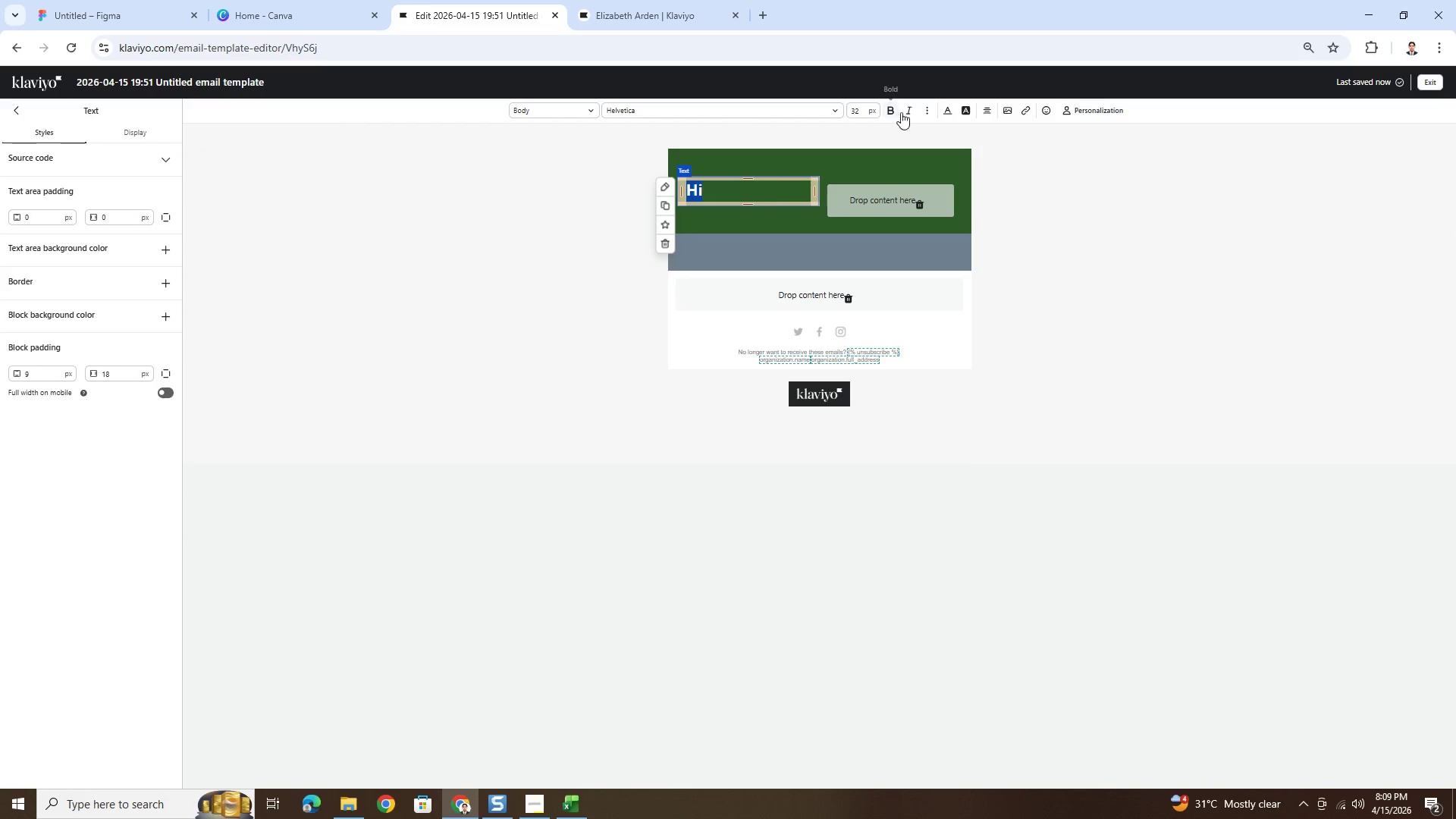 
left_click([944, 110])
 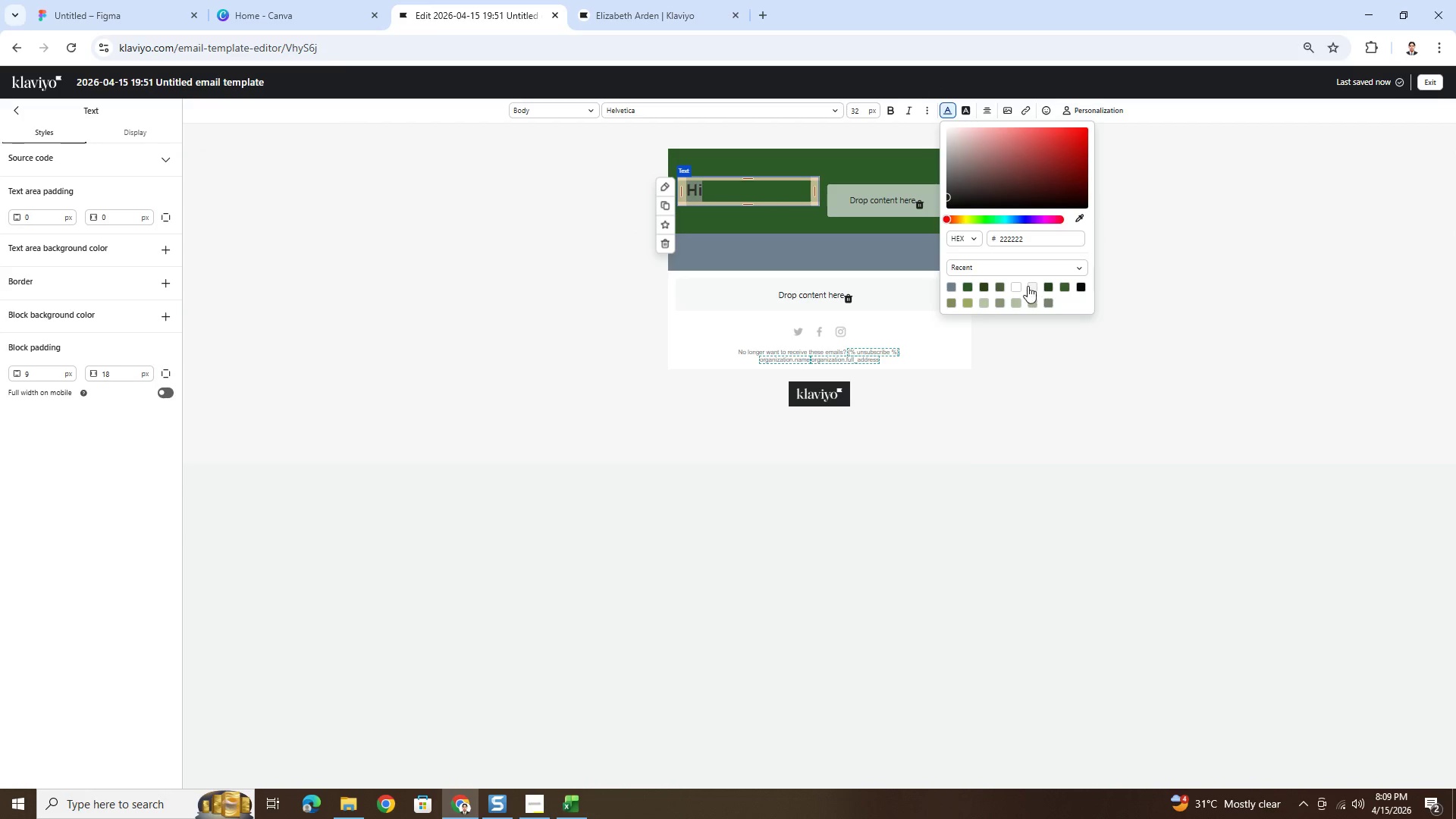 
left_click([1016, 286])
 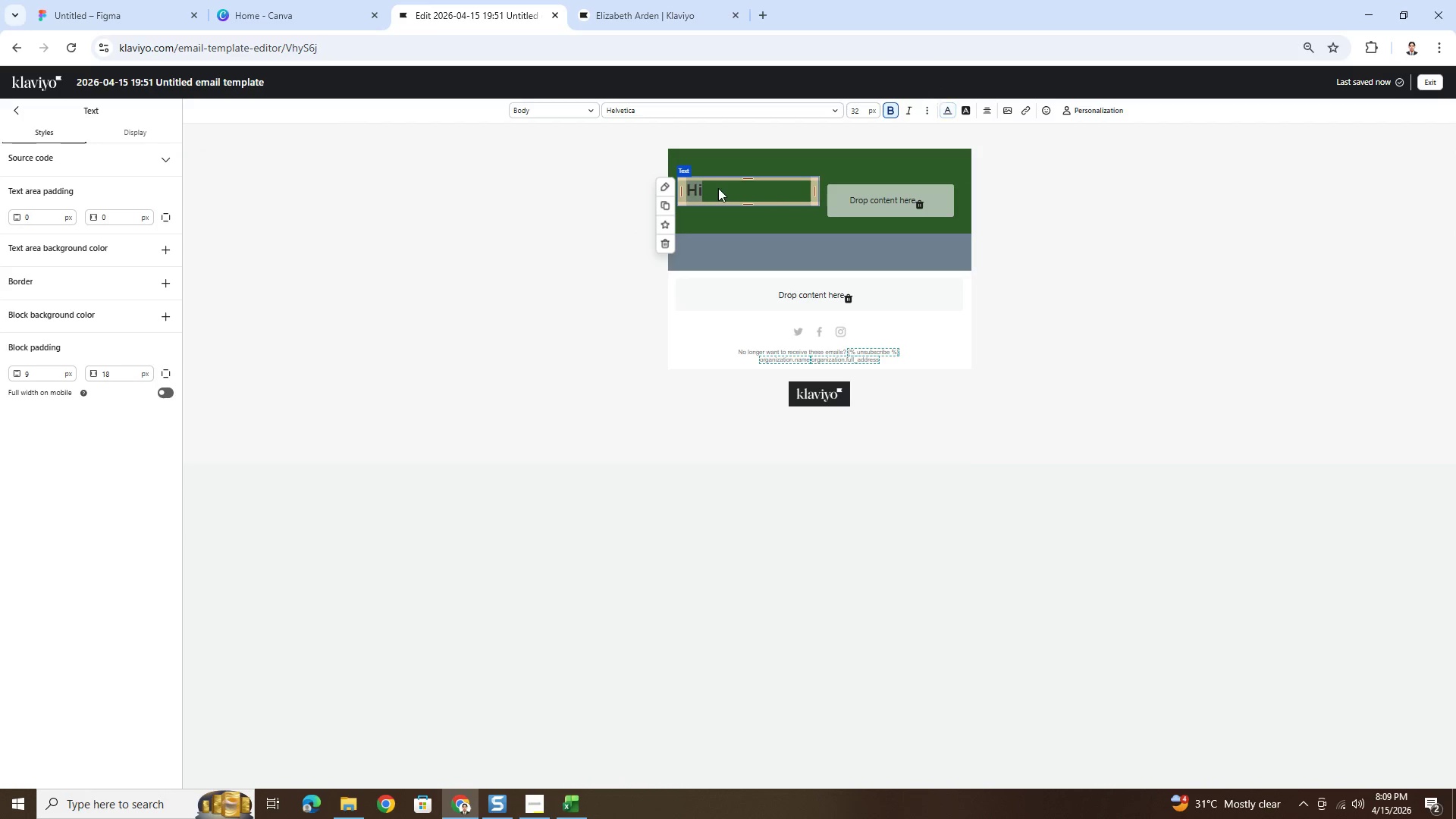 
double_click([714, 190])
 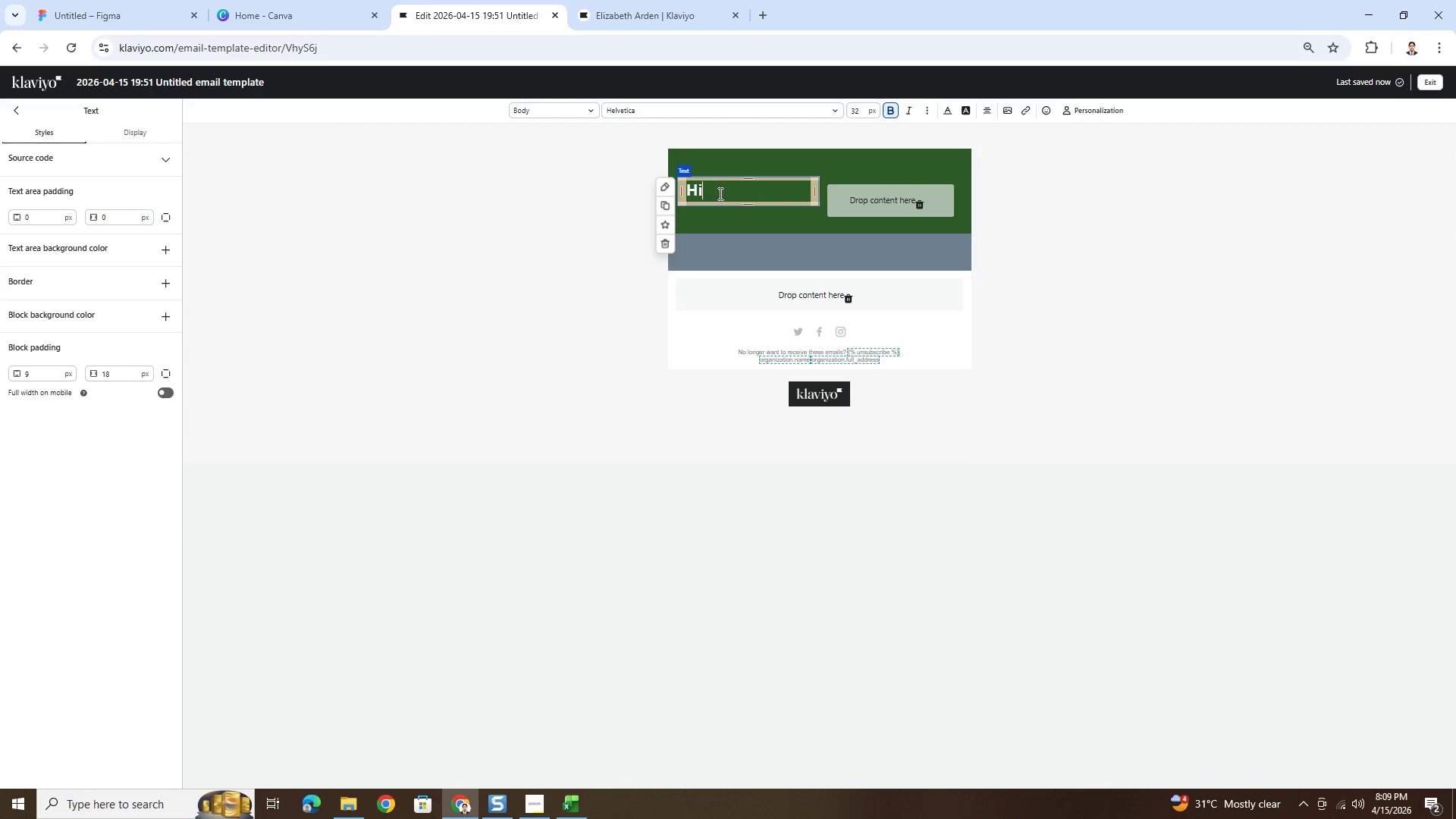 
key(Space)
 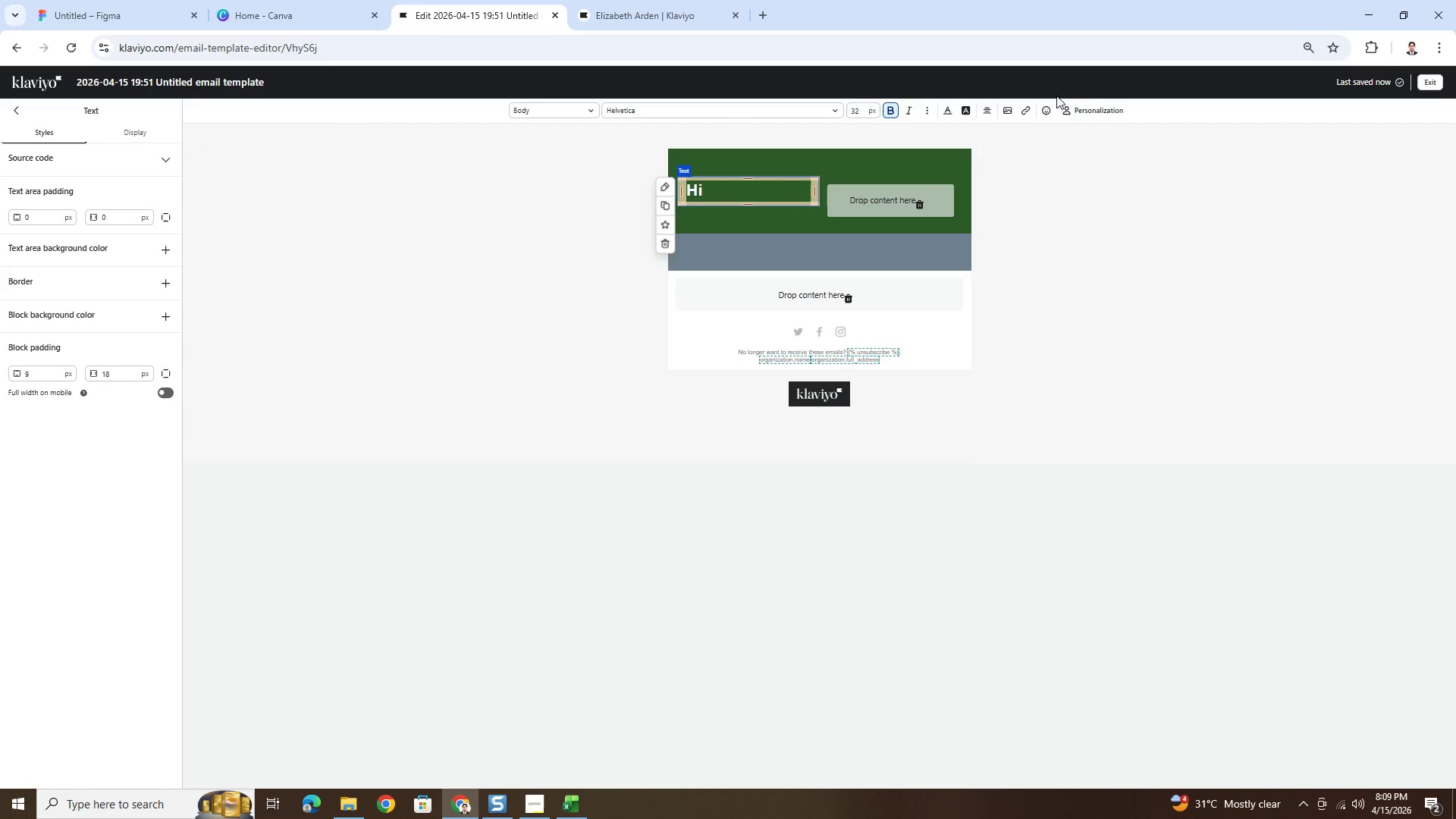 
left_click([1067, 105])
 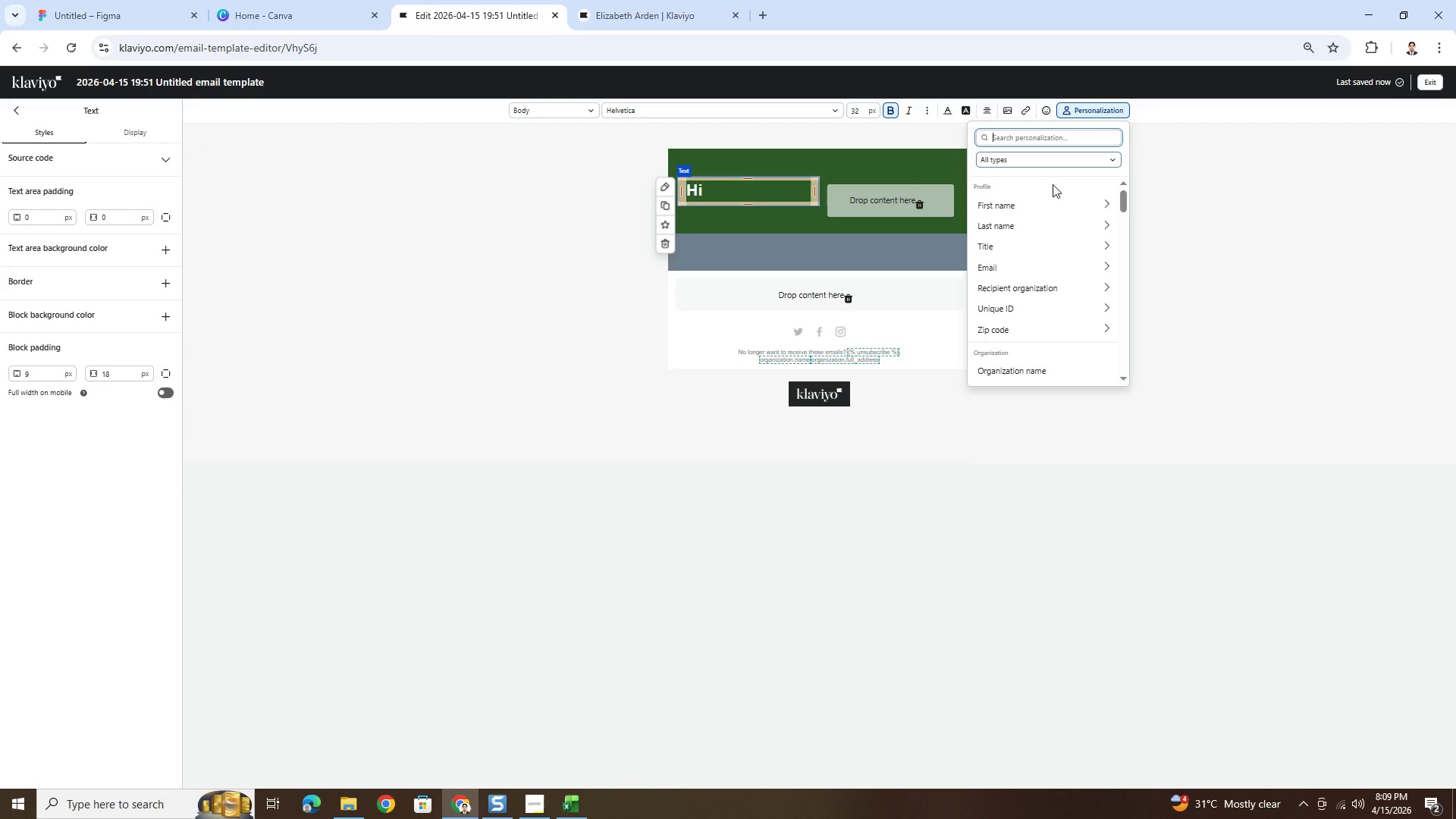 
left_click([1052, 200])
 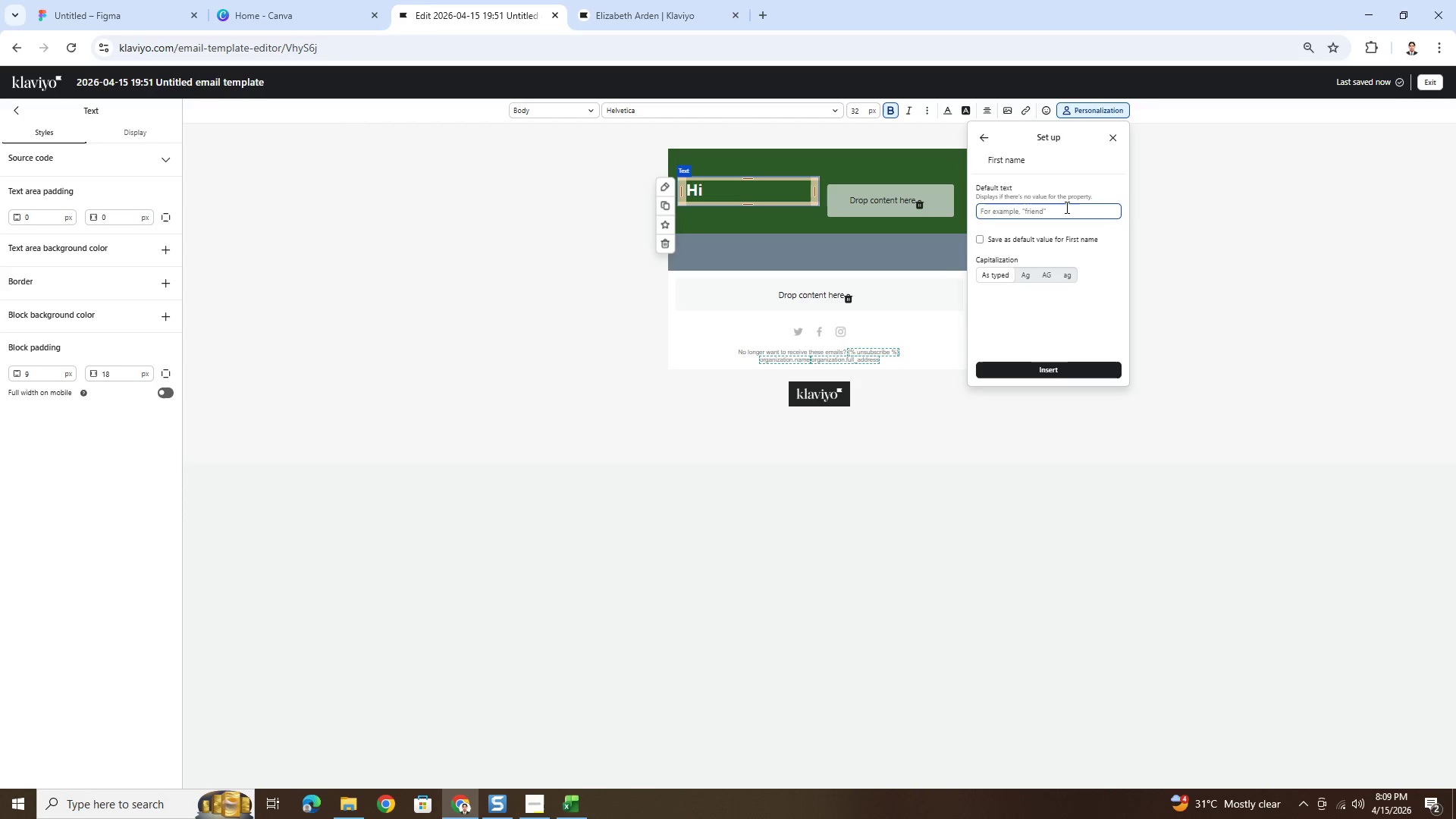 
left_click([1066, 208])
 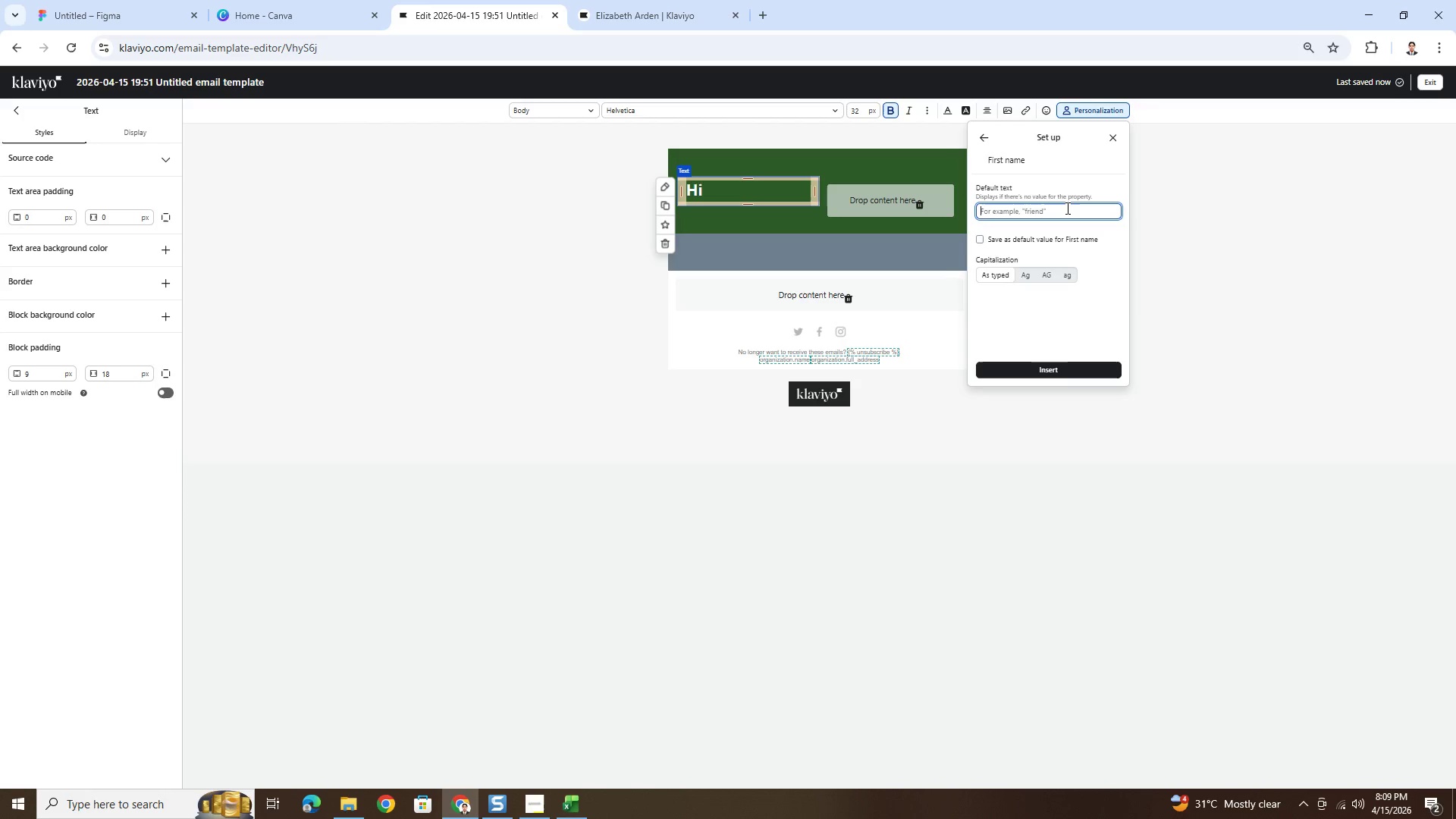 
type(there)
 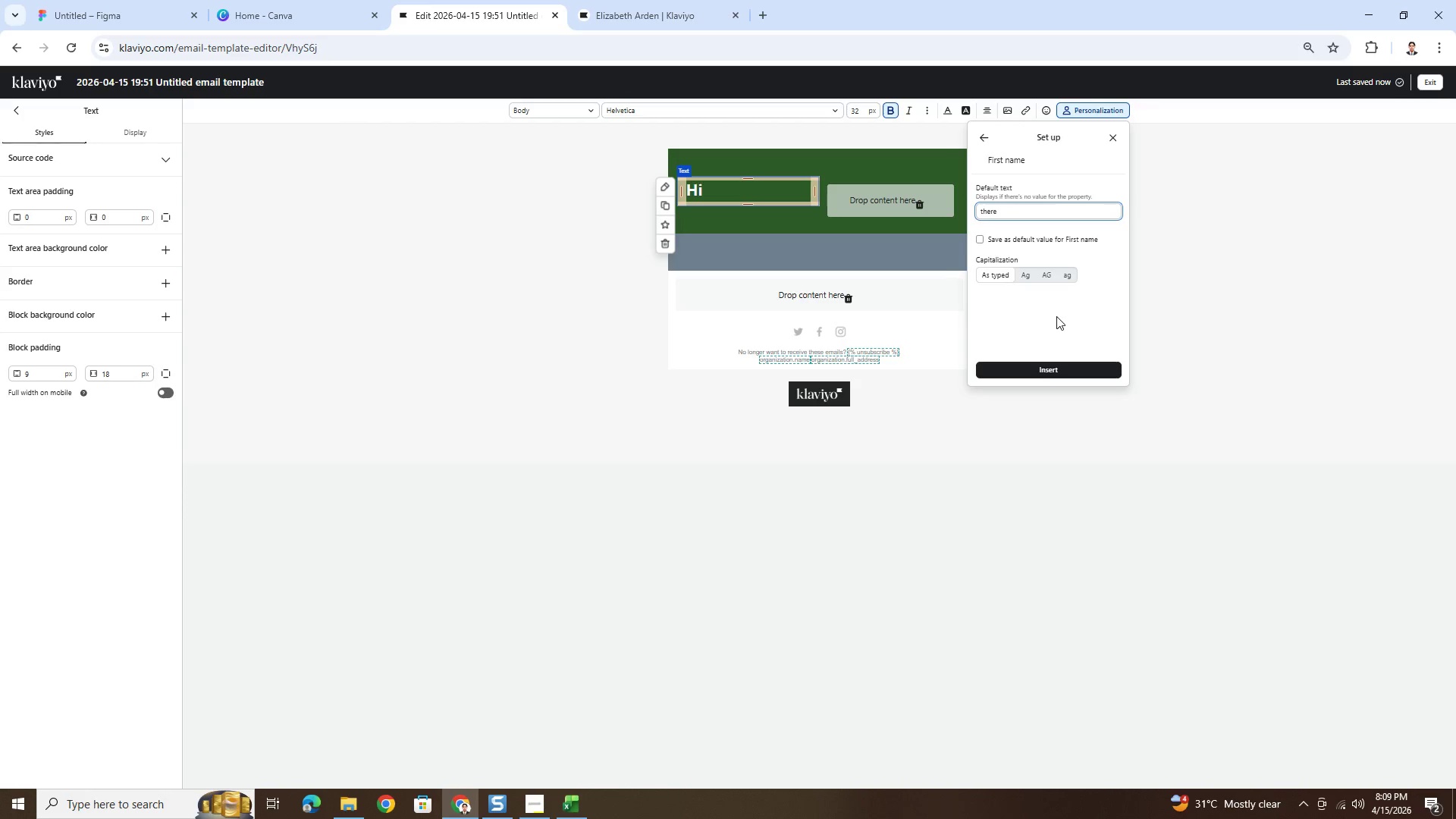 
left_click([1053, 369])
 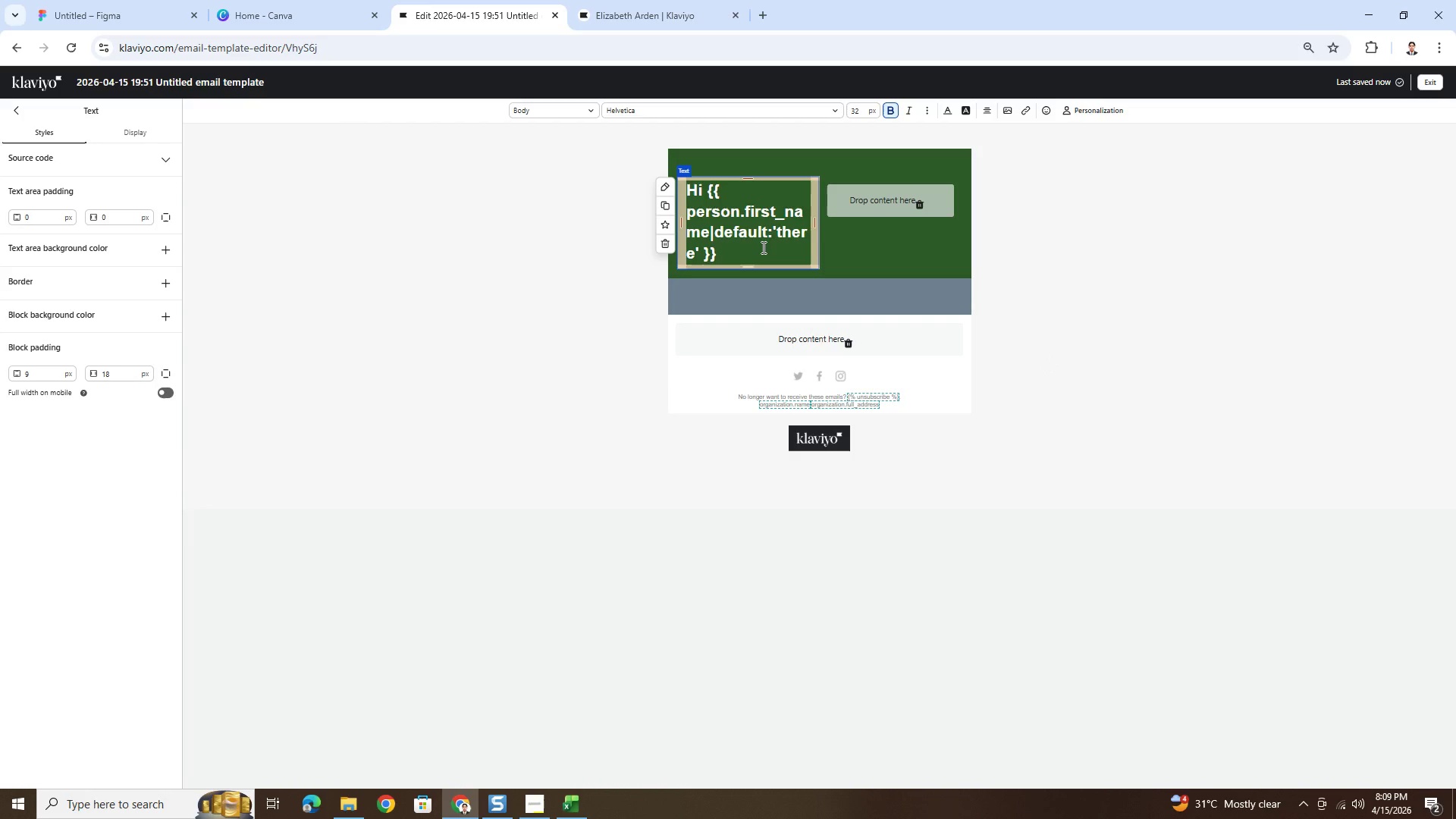 
key(Comma)
 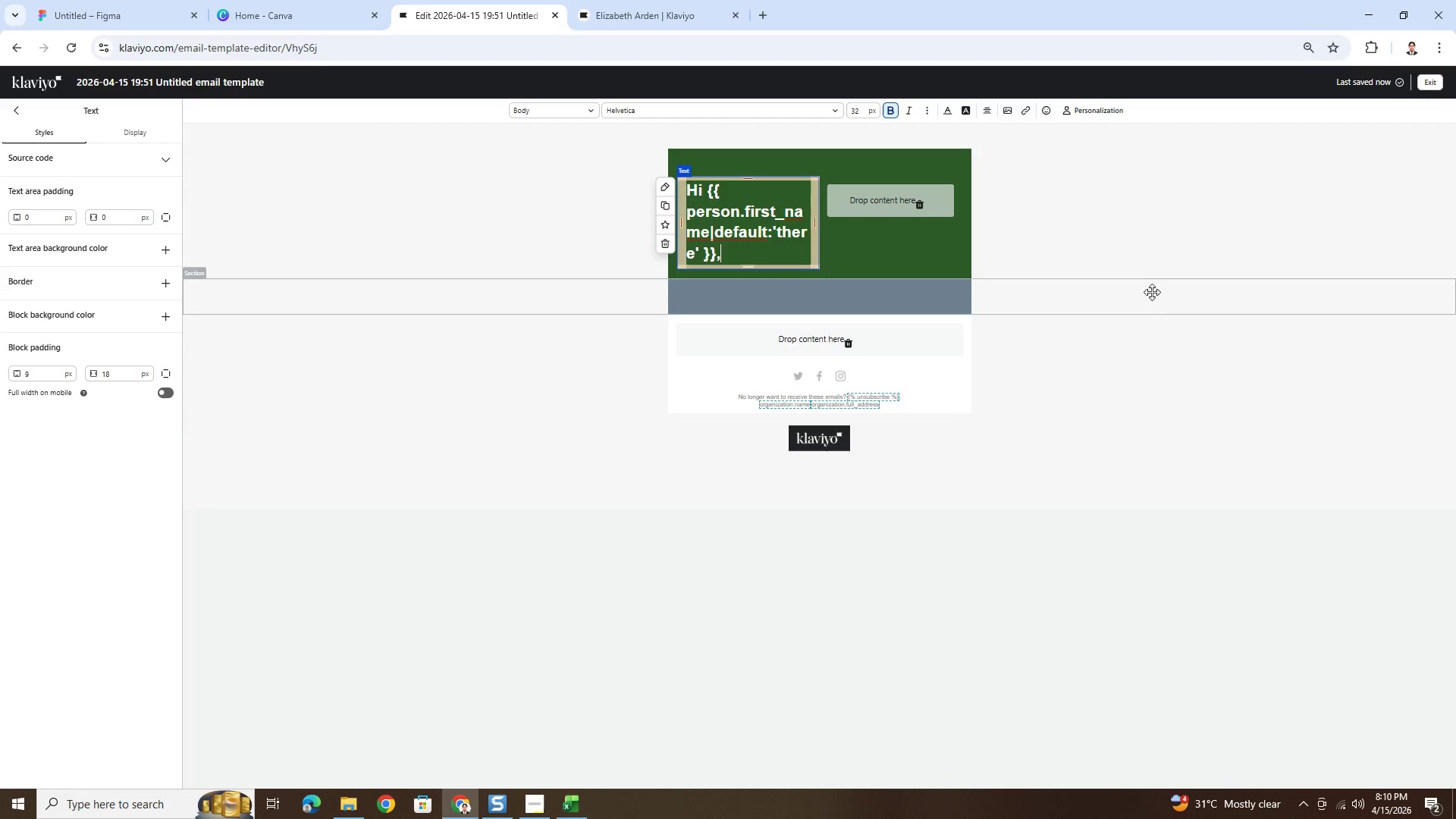 
left_click([1207, 380])
 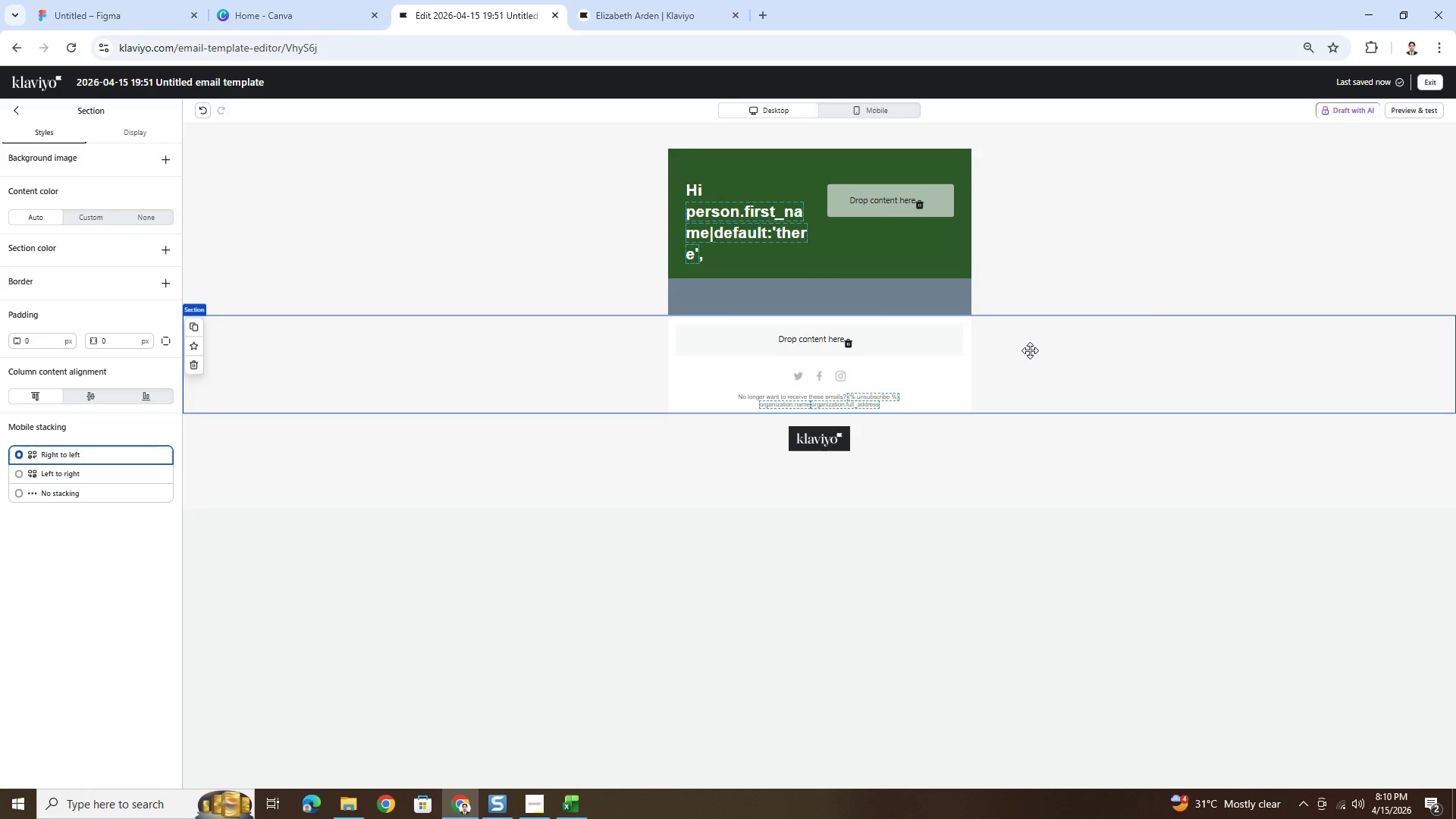 
wait(13.38)
 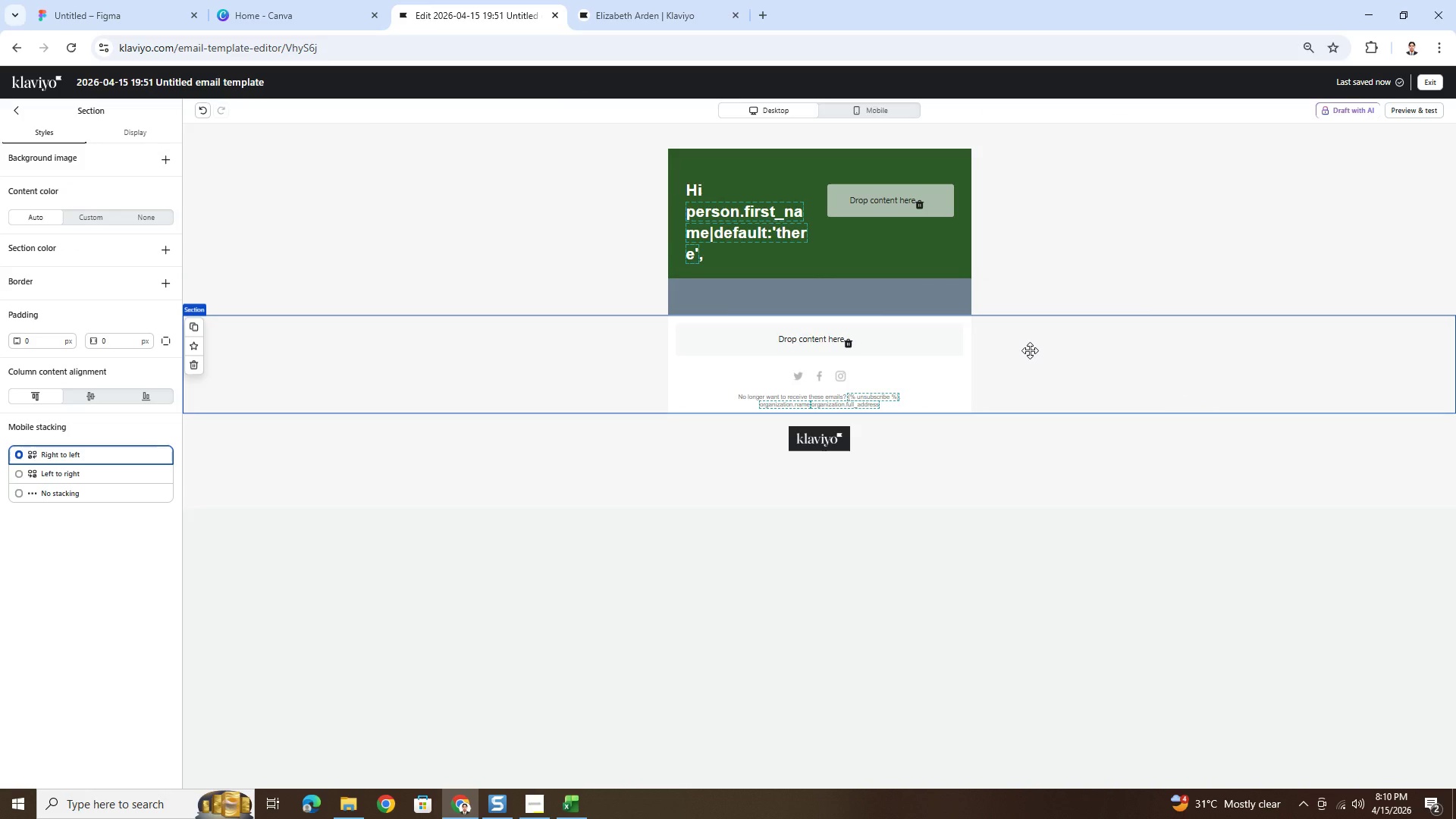 
left_click([696, 243])
 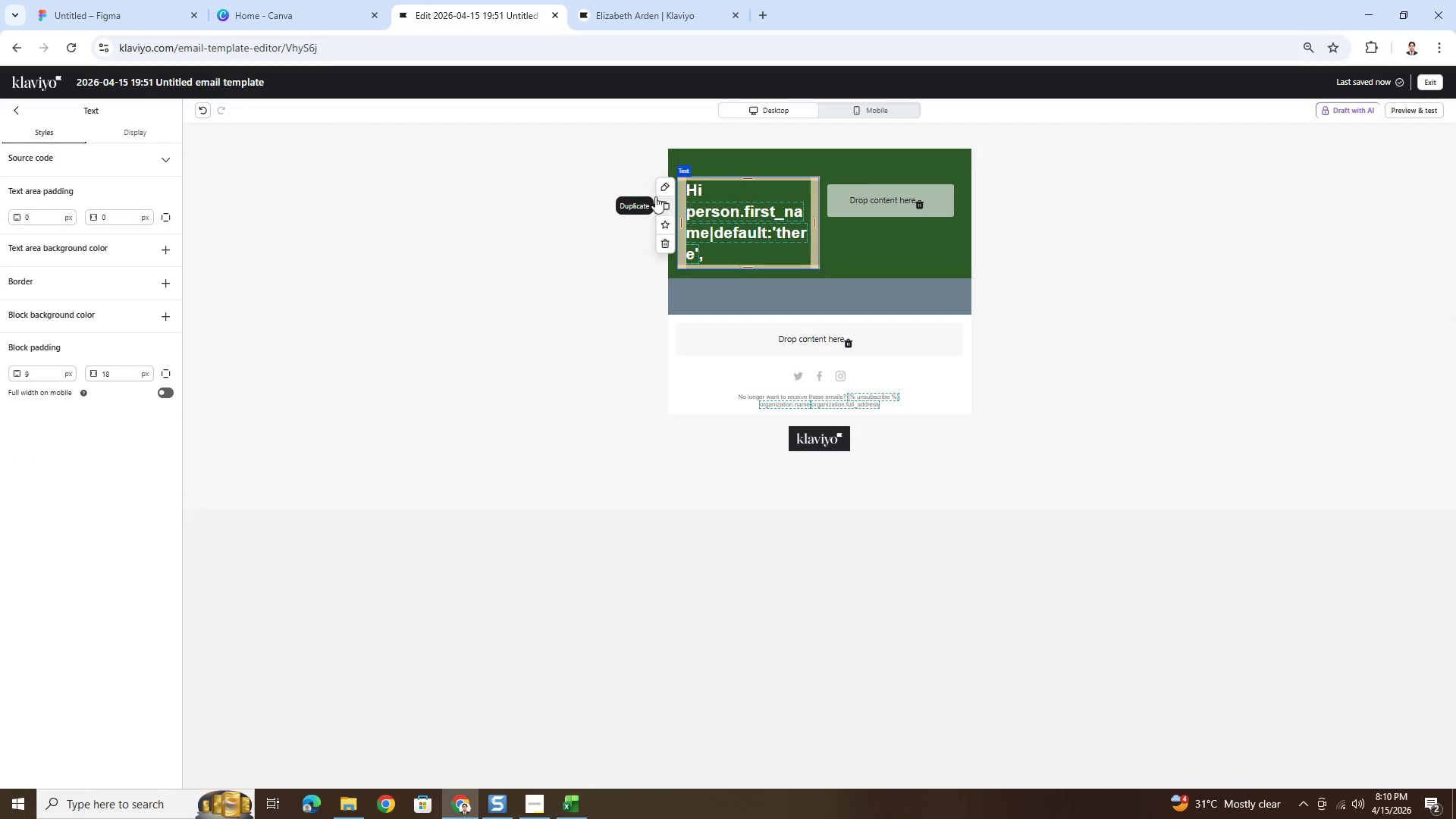 
left_click([503, 200])
 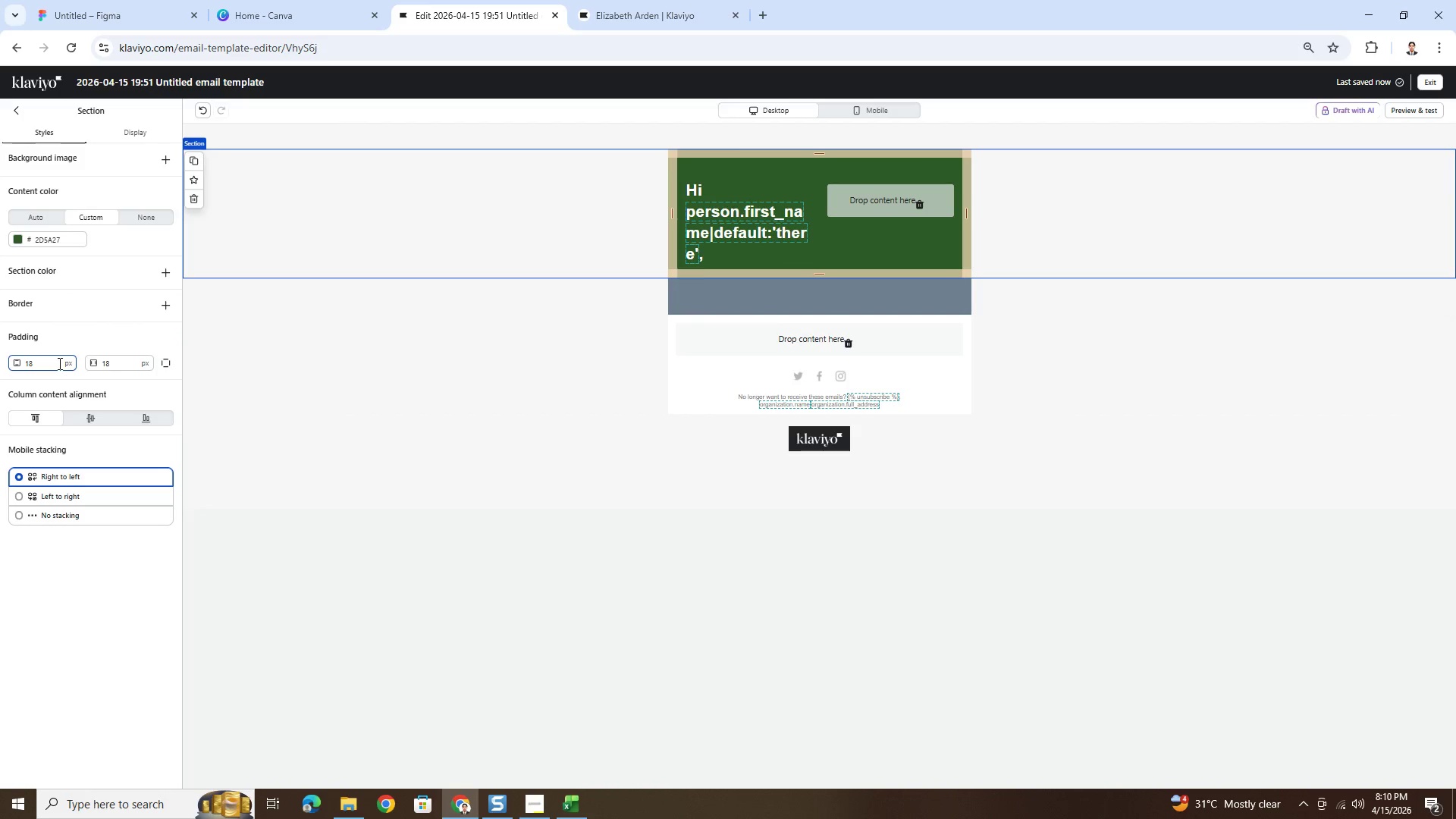 
double_click([58, 363])
 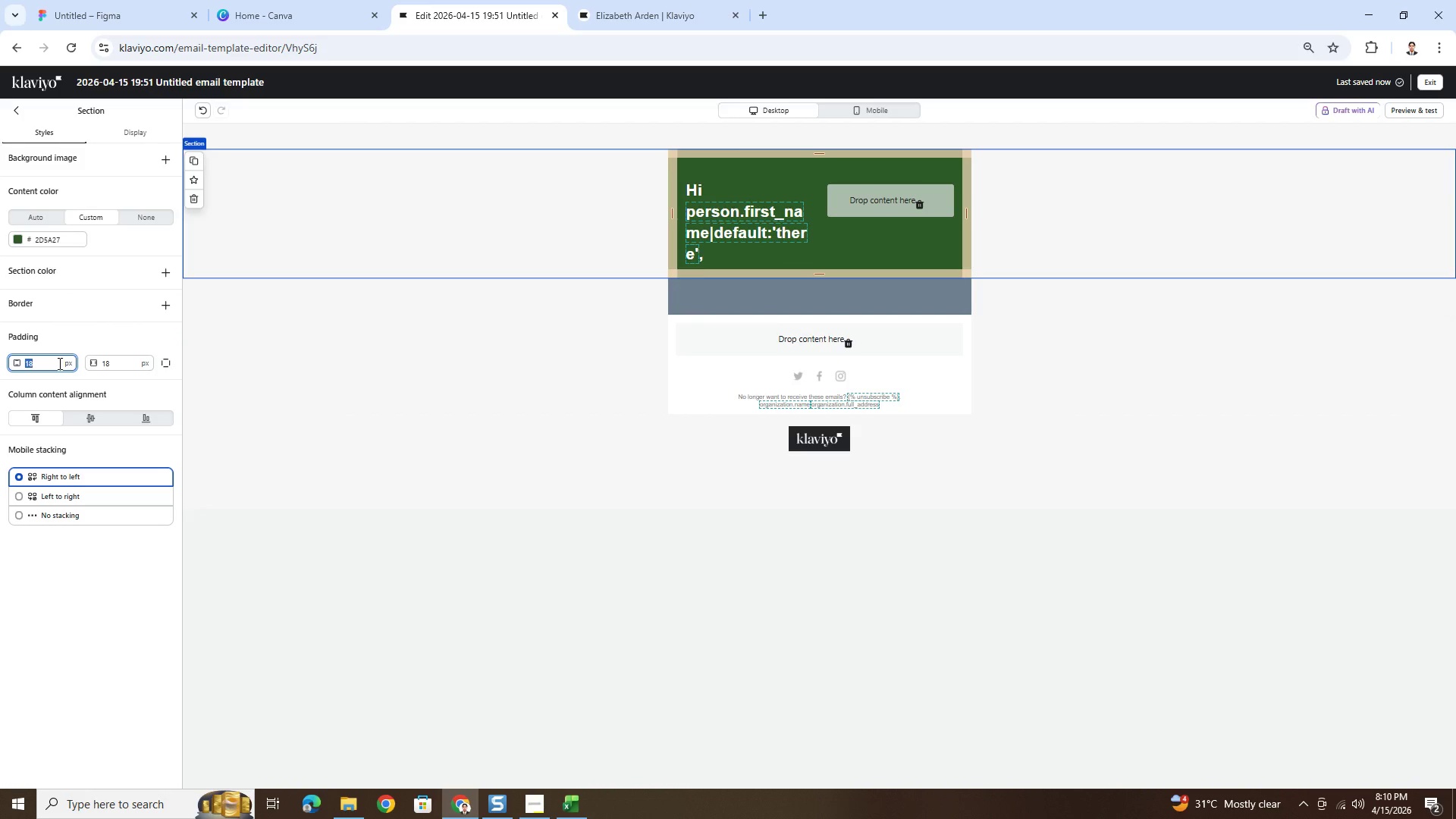 
key(Numpad2)
 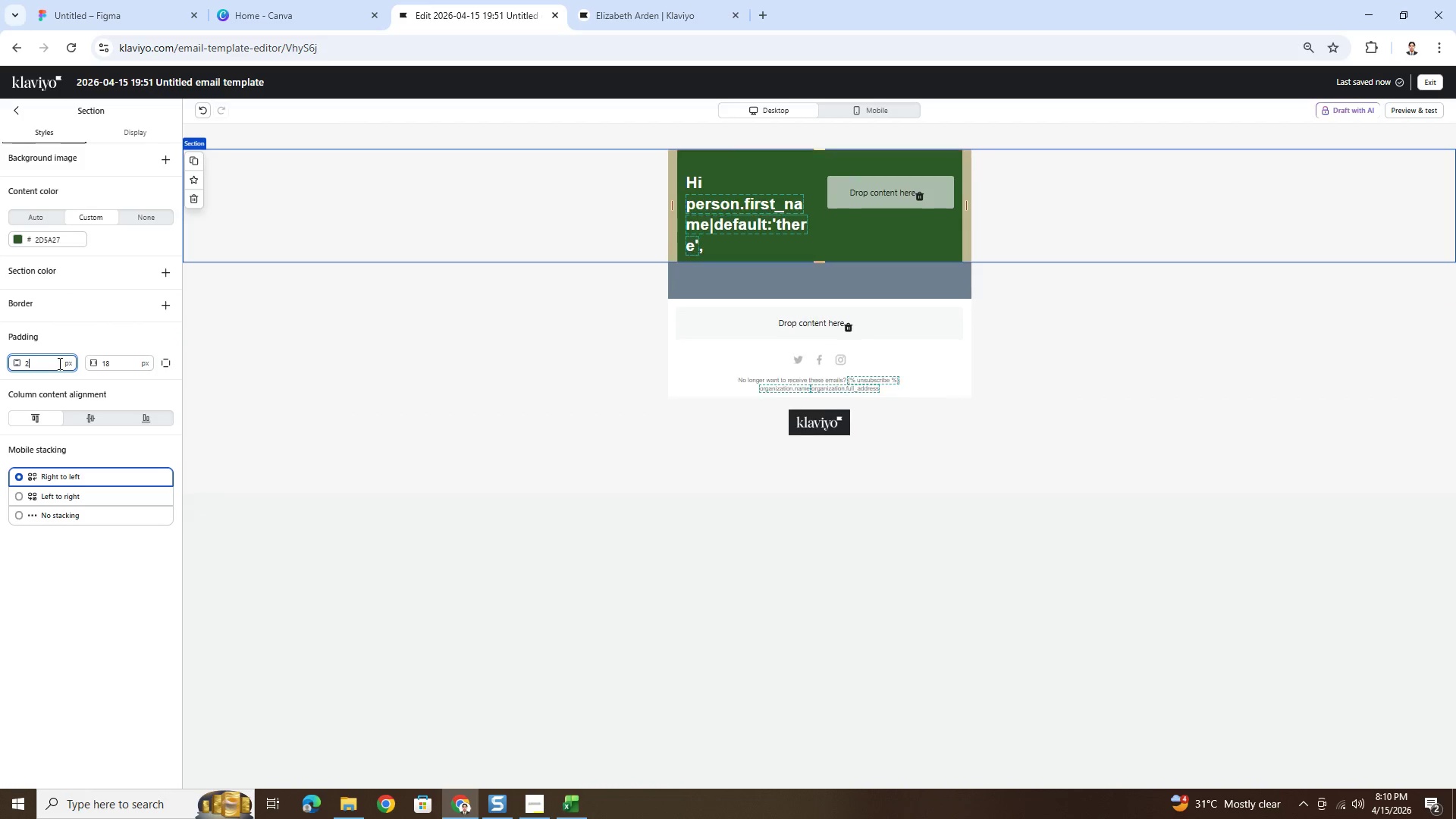 
key(Numpad8)
 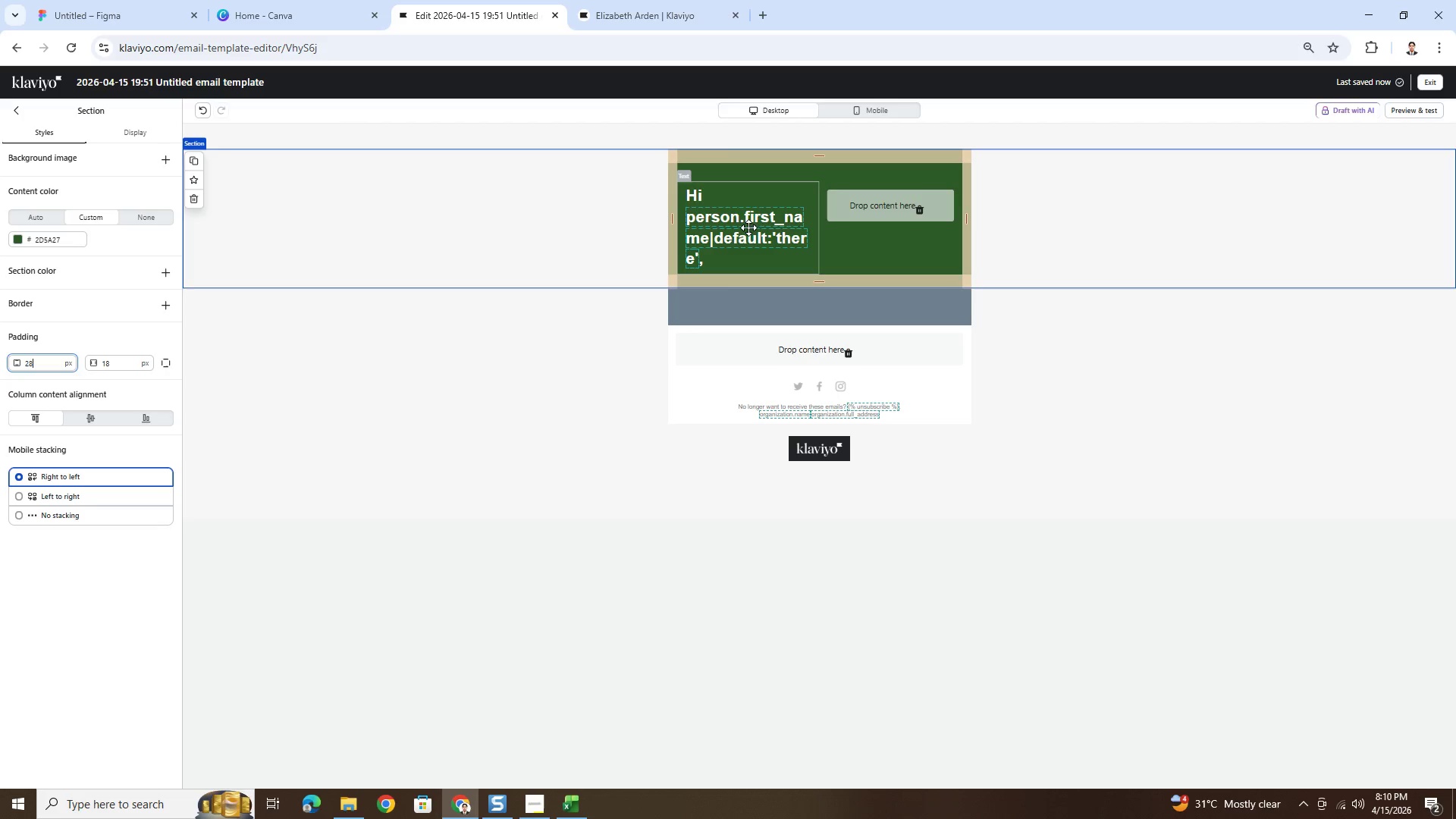 
left_click([1120, 243])
 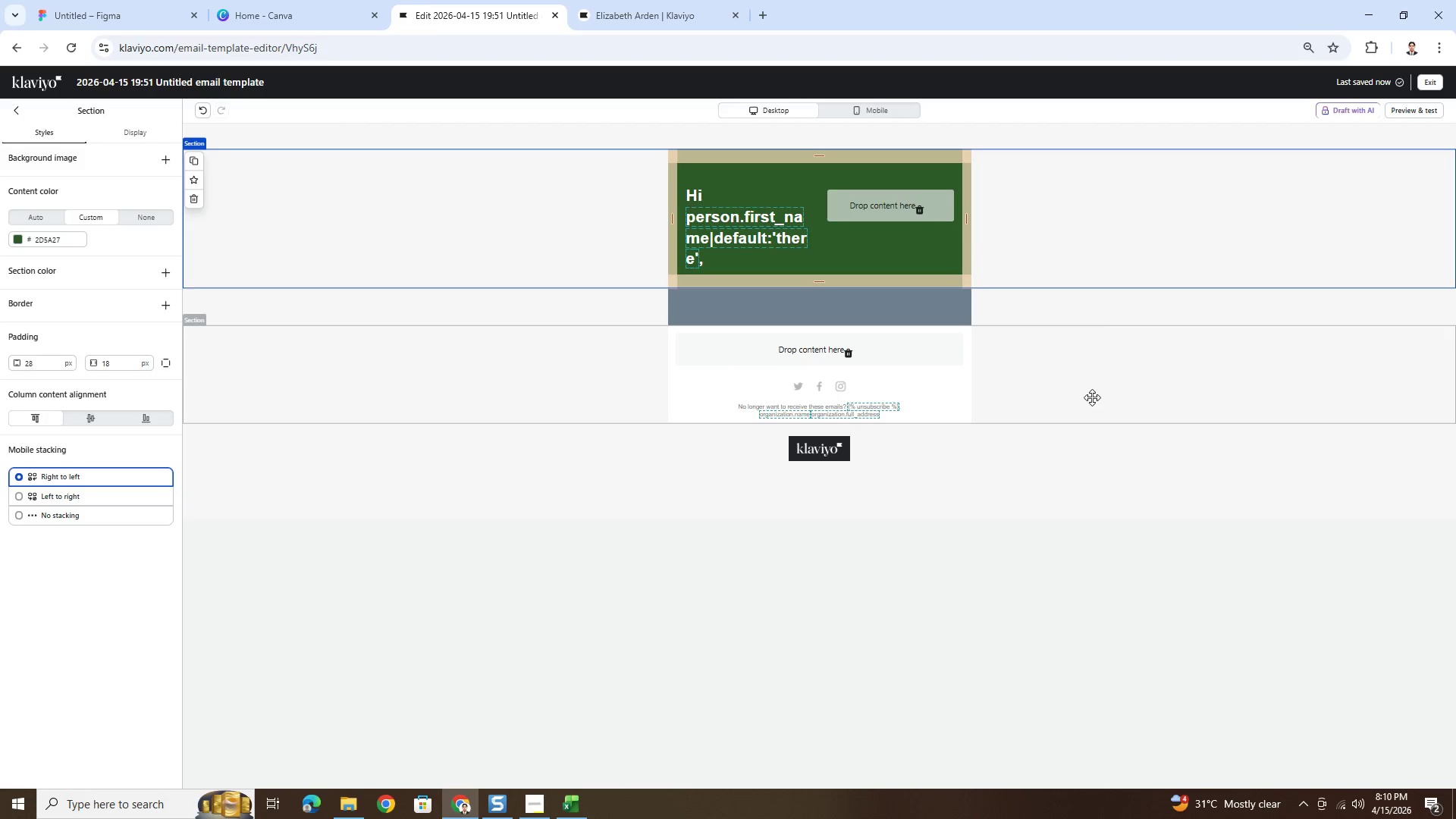 
left_click([1089, 403])
 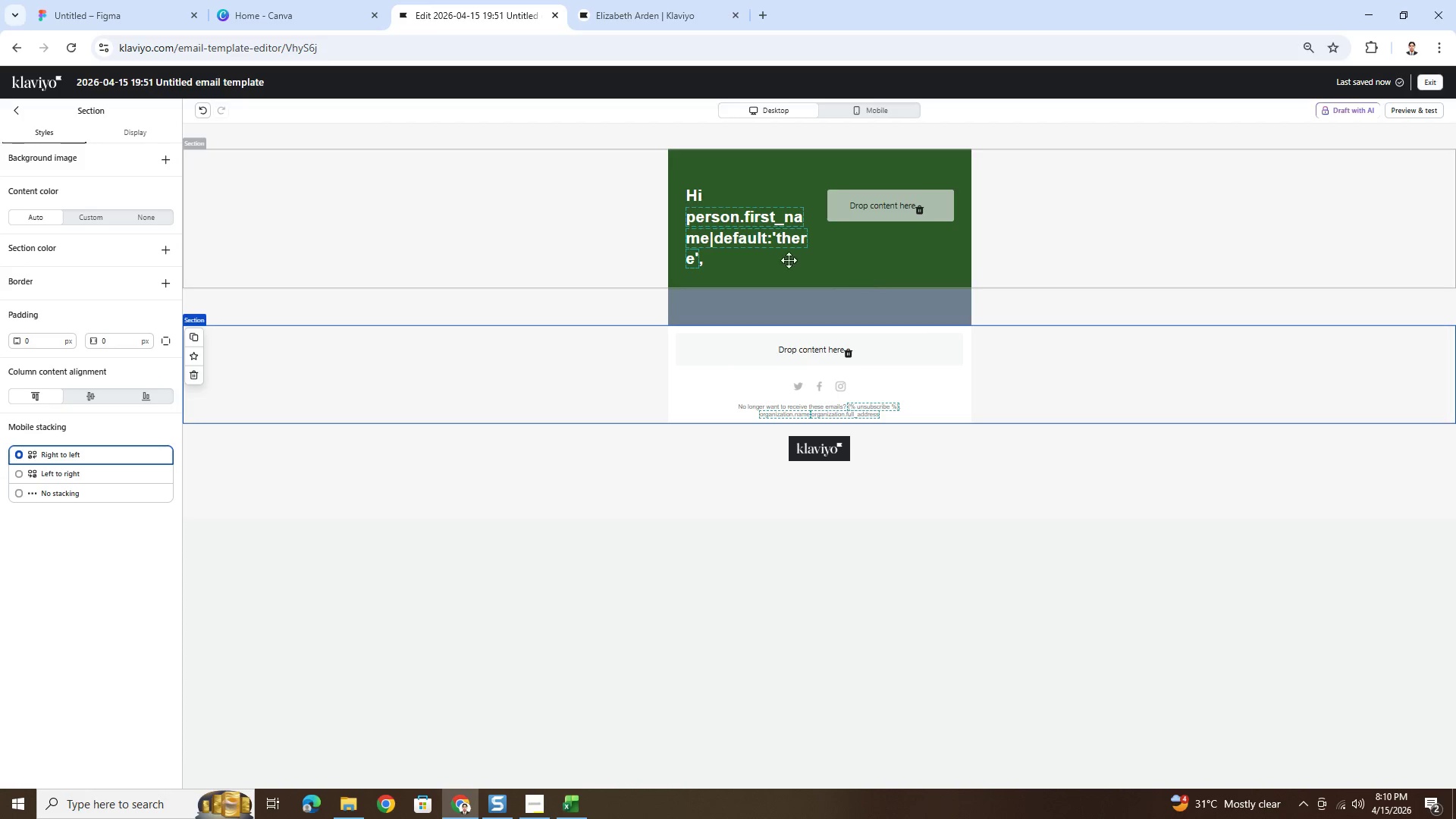 
left_click([739, 235])
 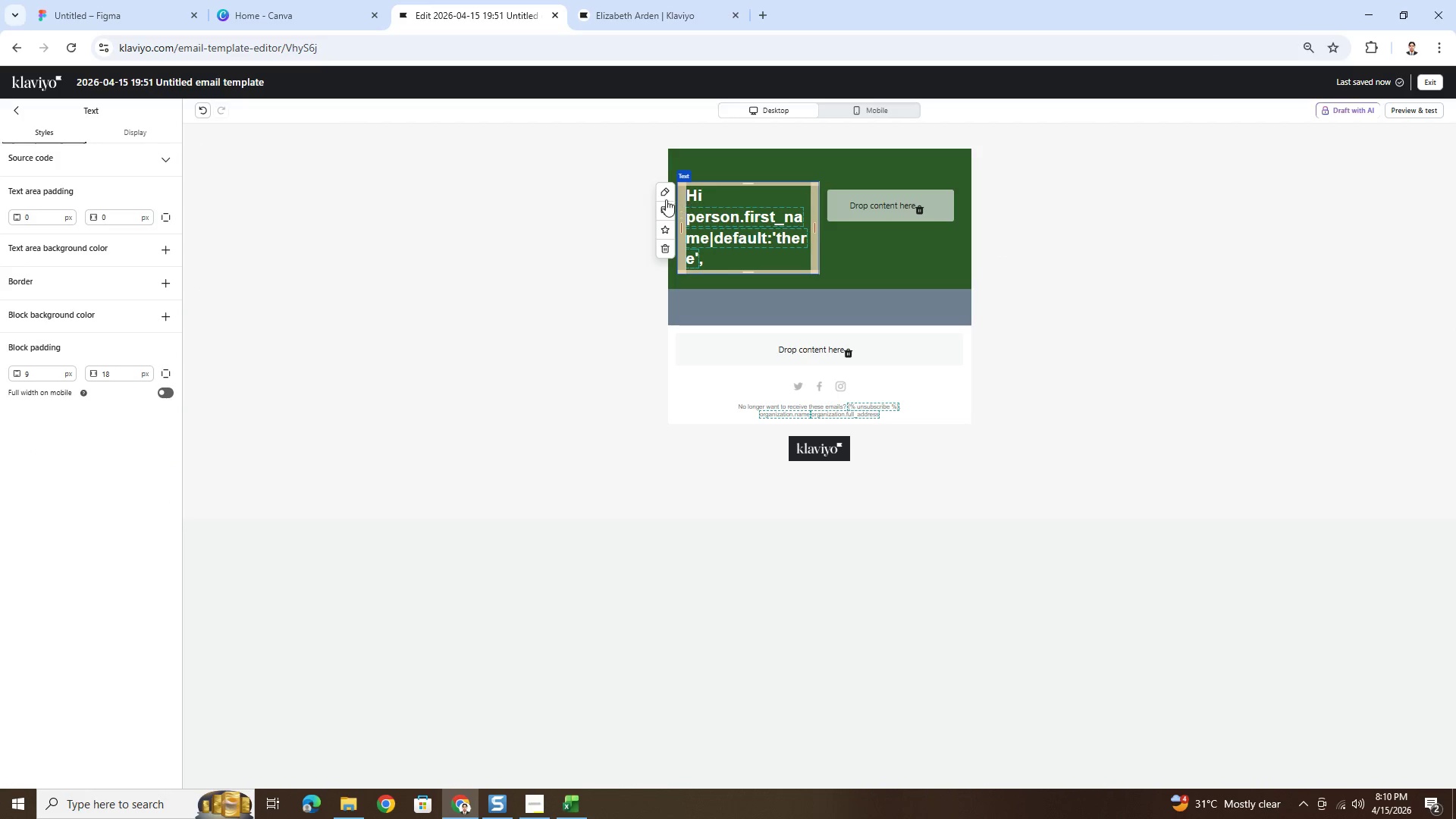 
left_click([661, 209])
 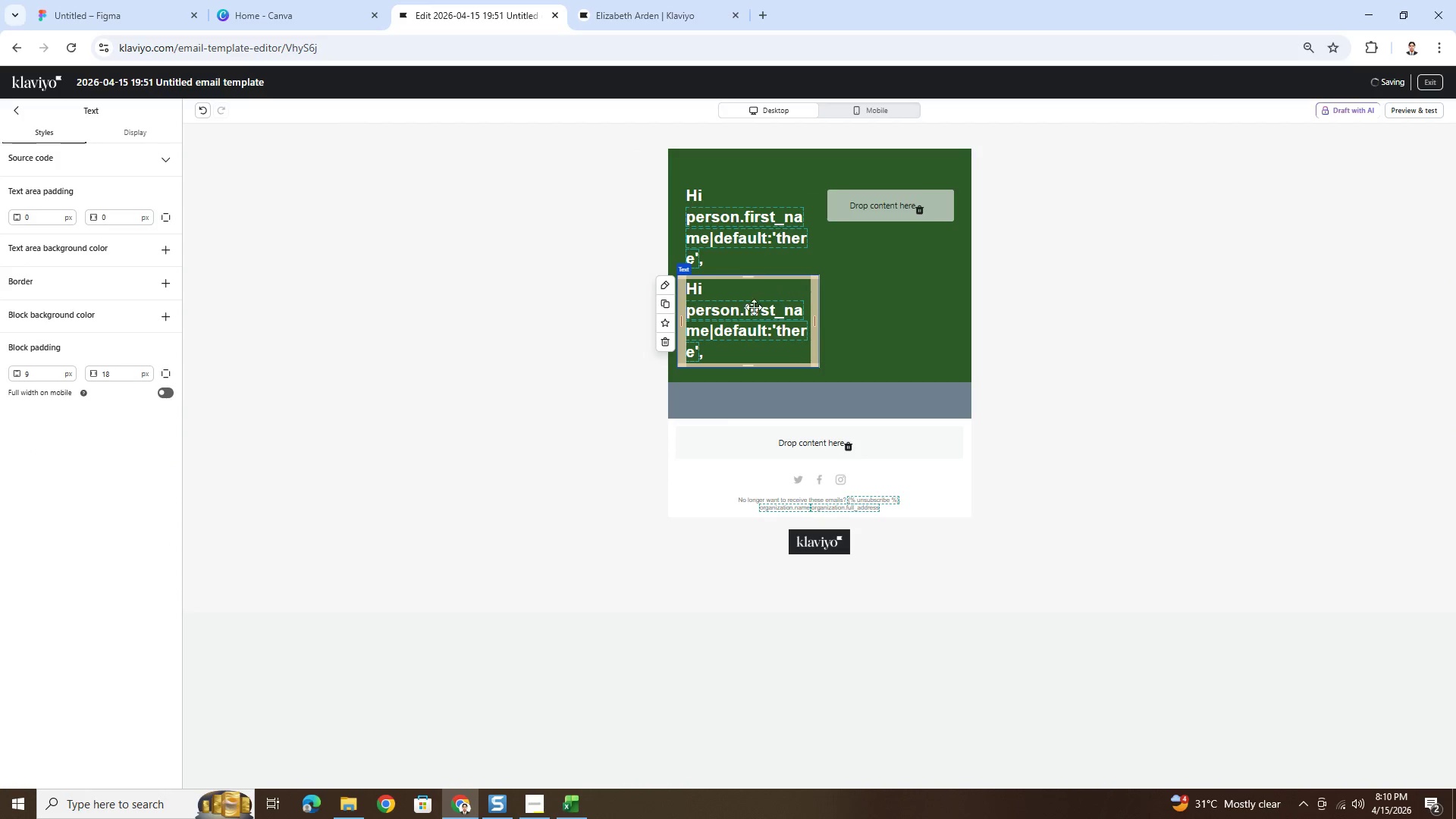 
double_click([738, 315])
 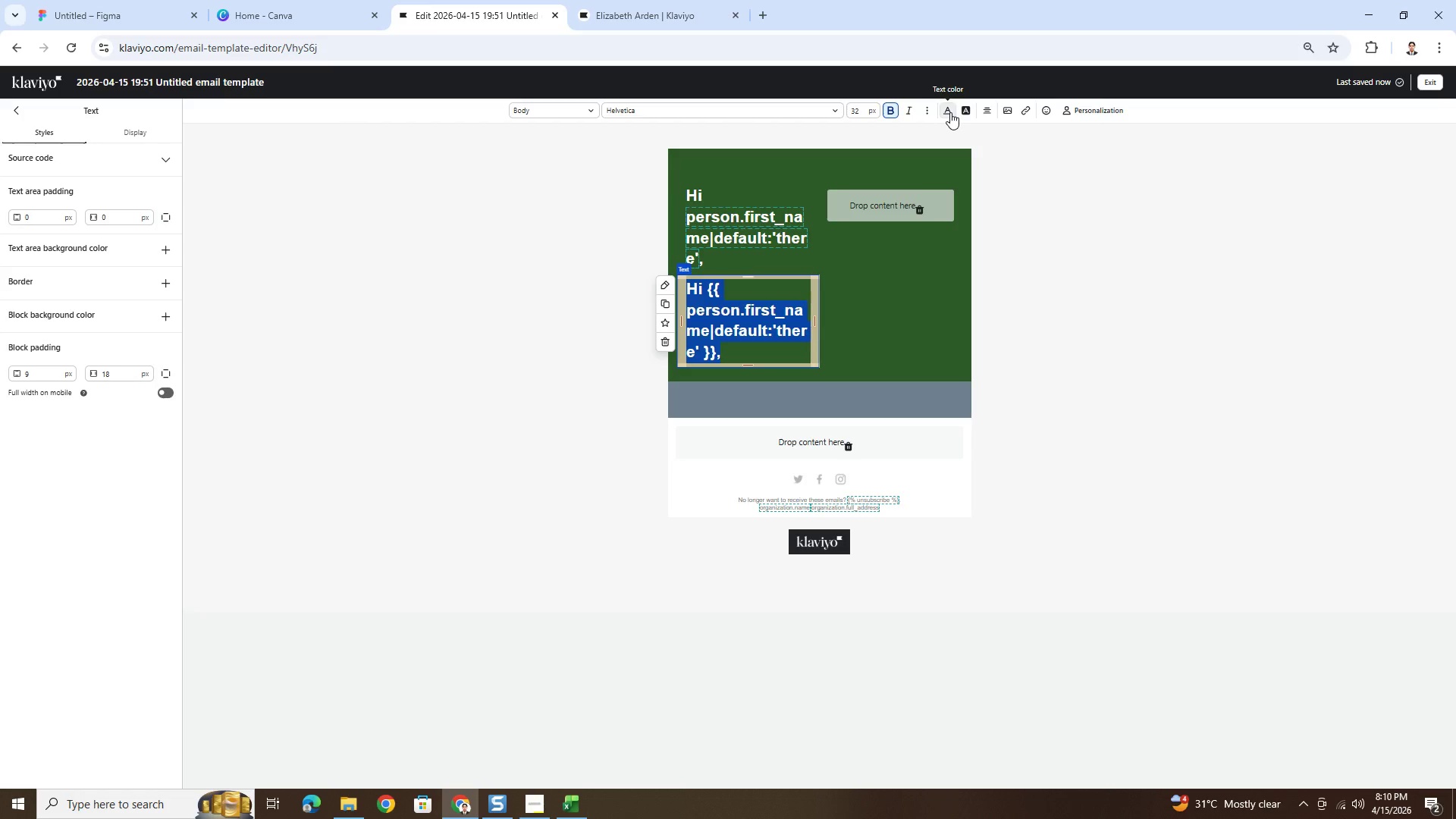 
wait(14.34)
 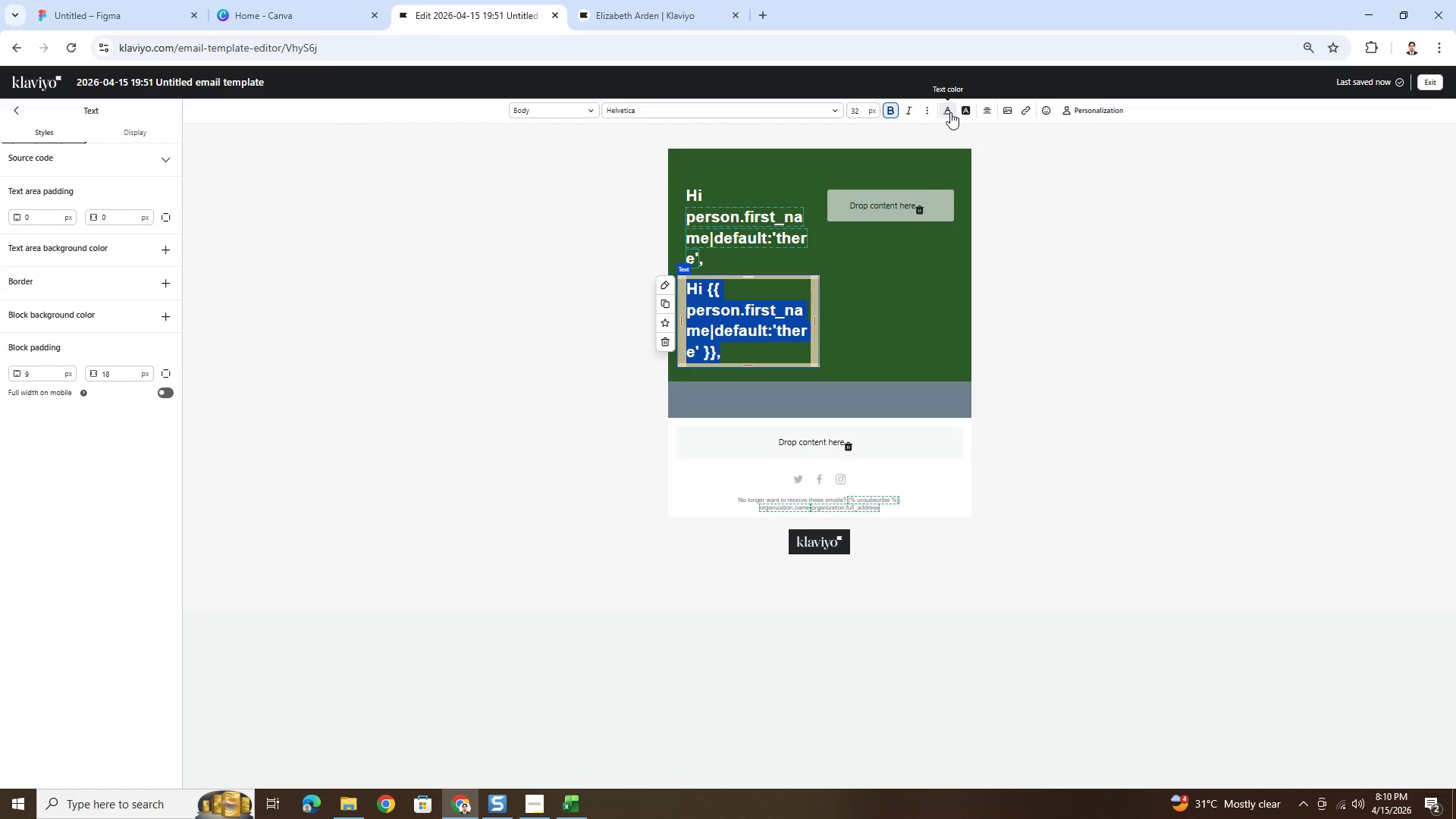 
left_click([538, 806])